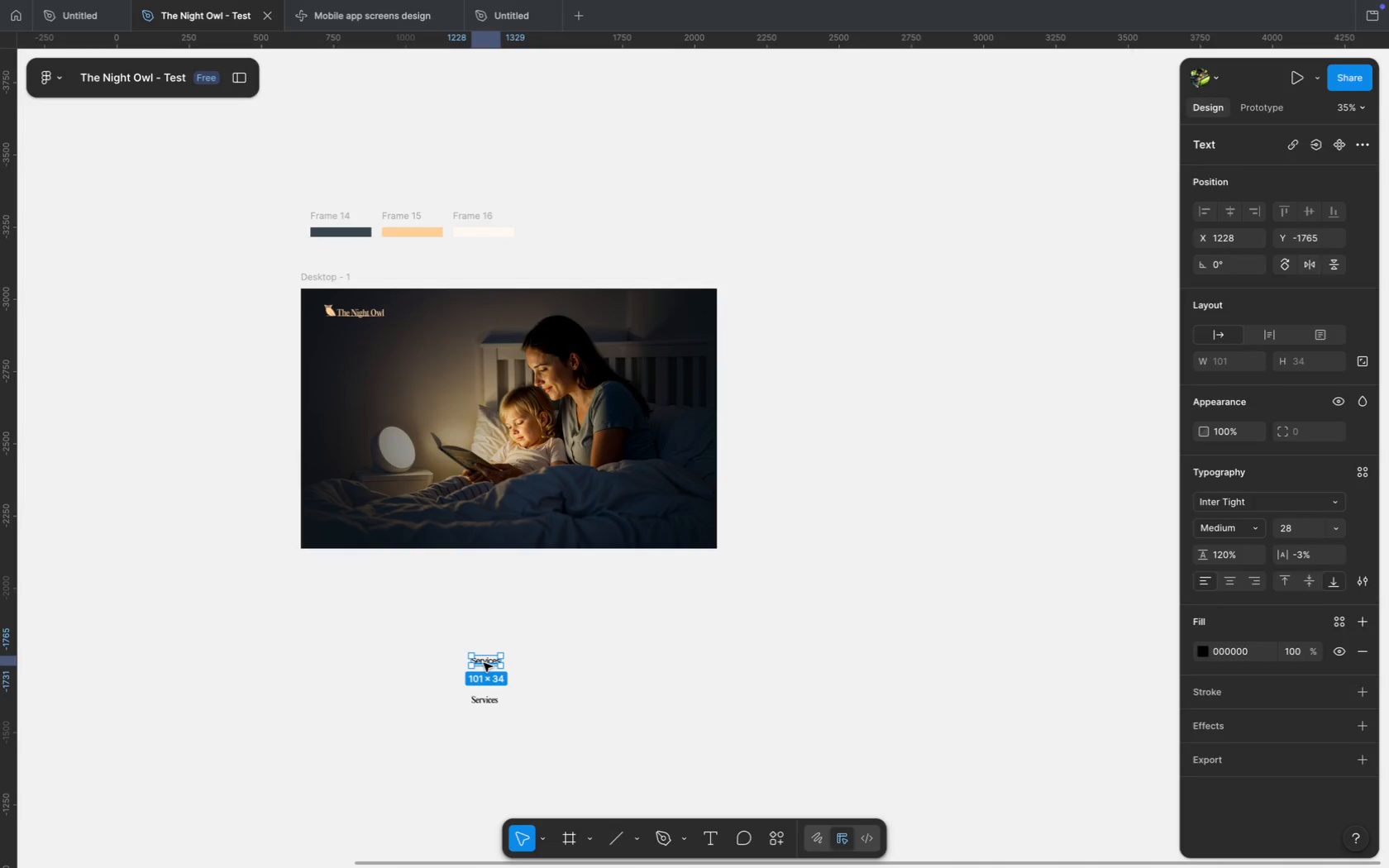 
hold_key(key=OptionLeft, duration=2.44)
left_click_drag(start_coordinate=[484, 663], to_coordinate=[529, 661])
 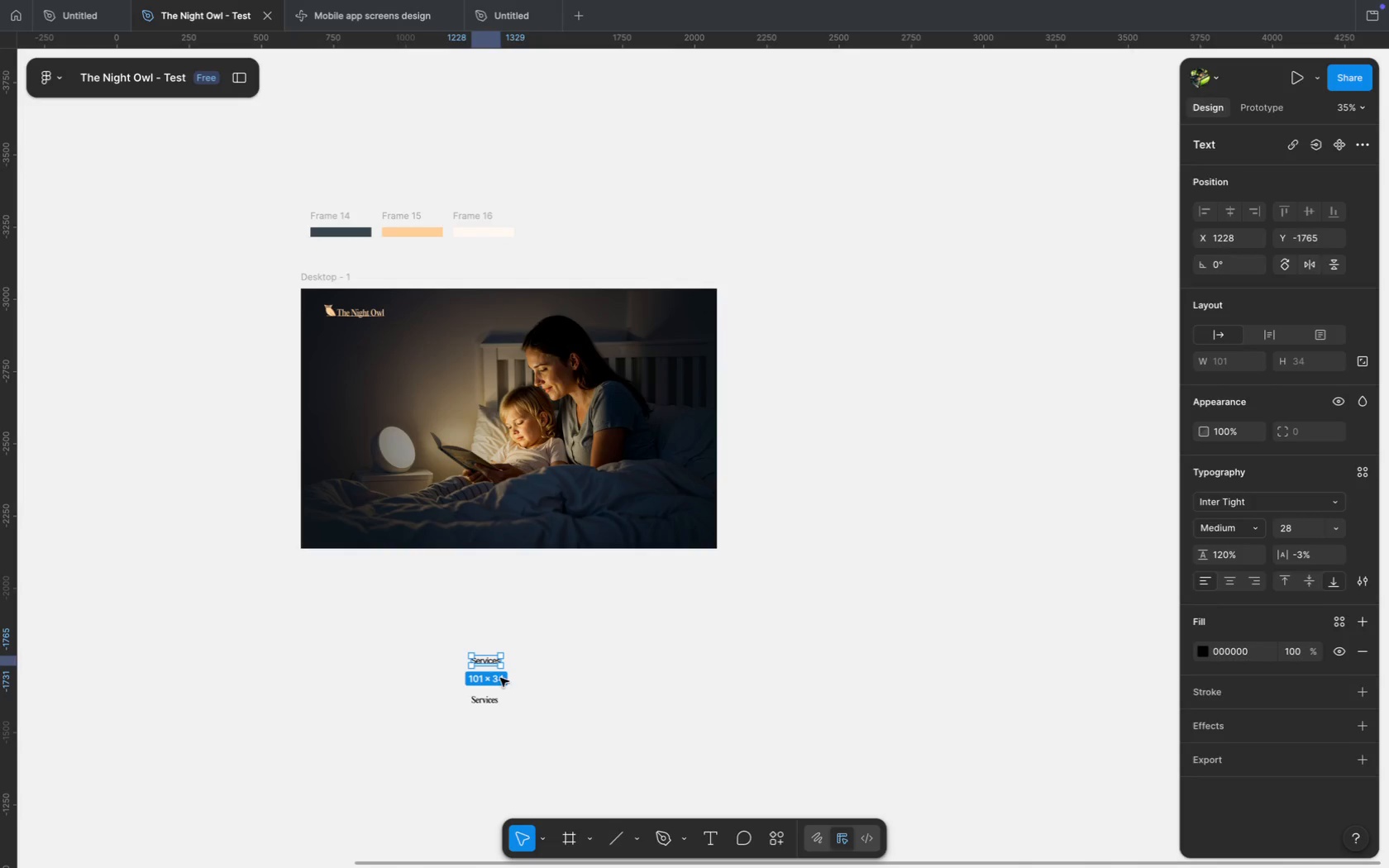 
type(About)
 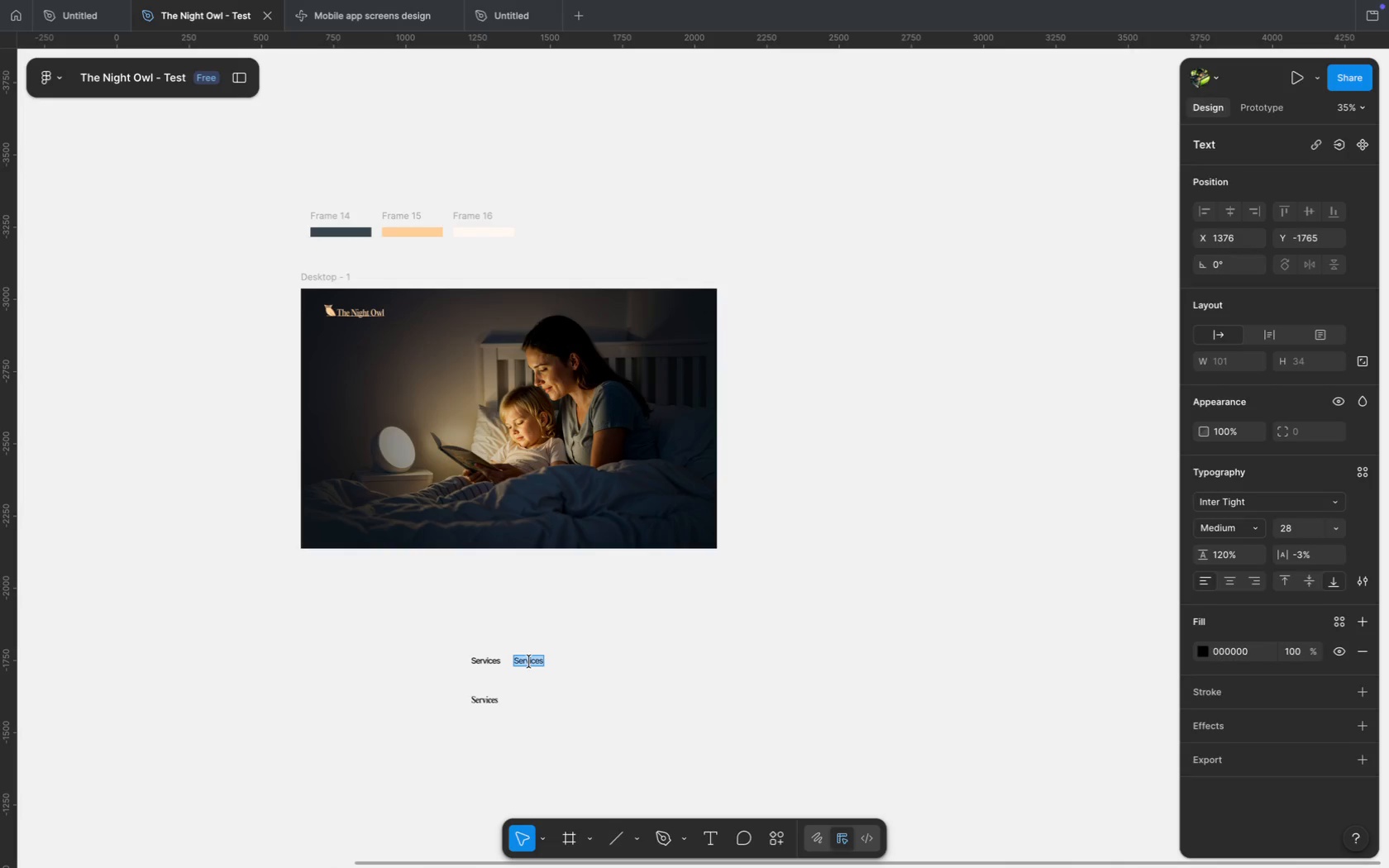 
left_click([494, 679])
 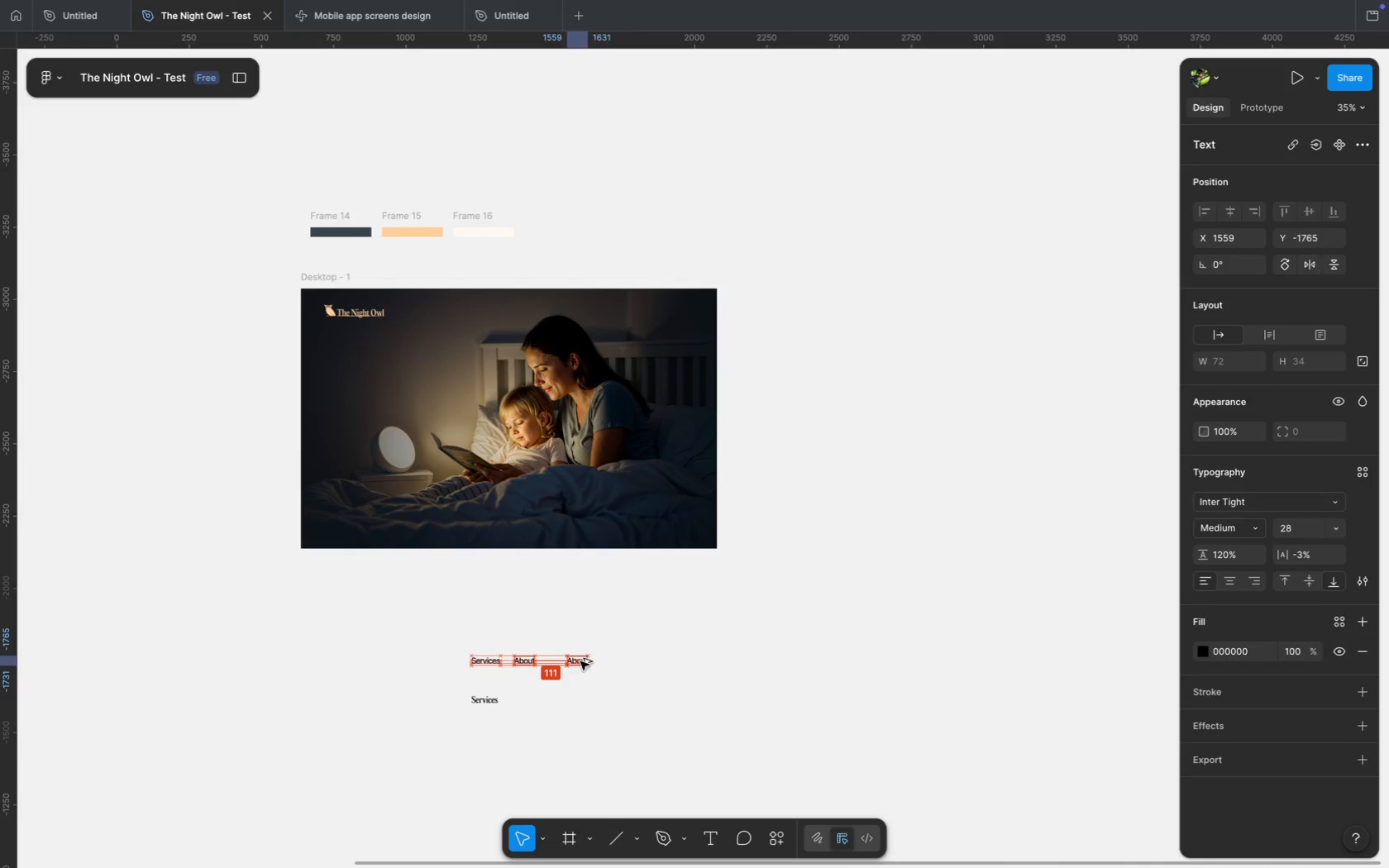 
hold_key(key=OptionLeft, duration=1.8)
left_click_drag(start_coordinate=[527, 662], to_coordinate=[578, 661])
 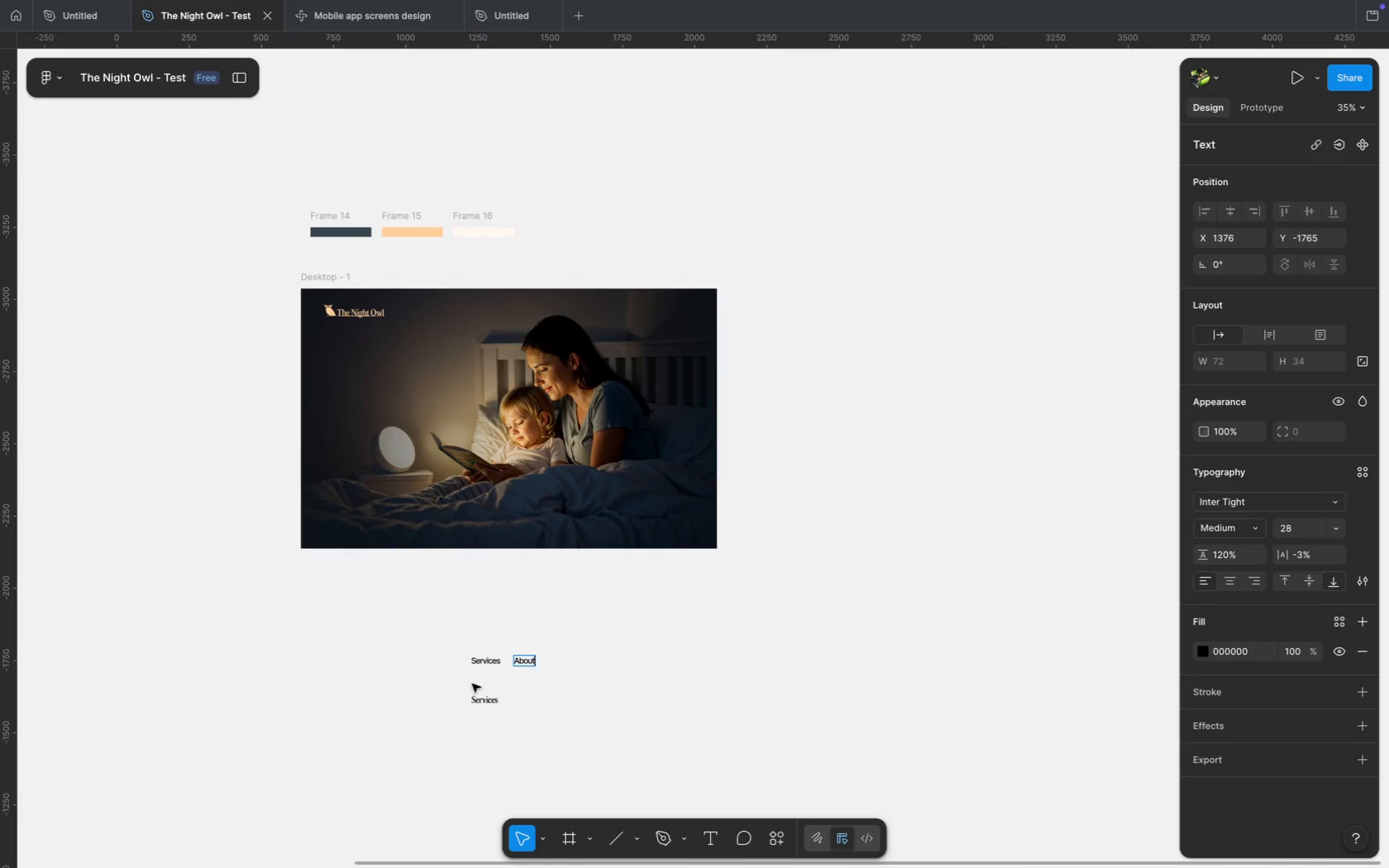 
double_click([577, 661])
 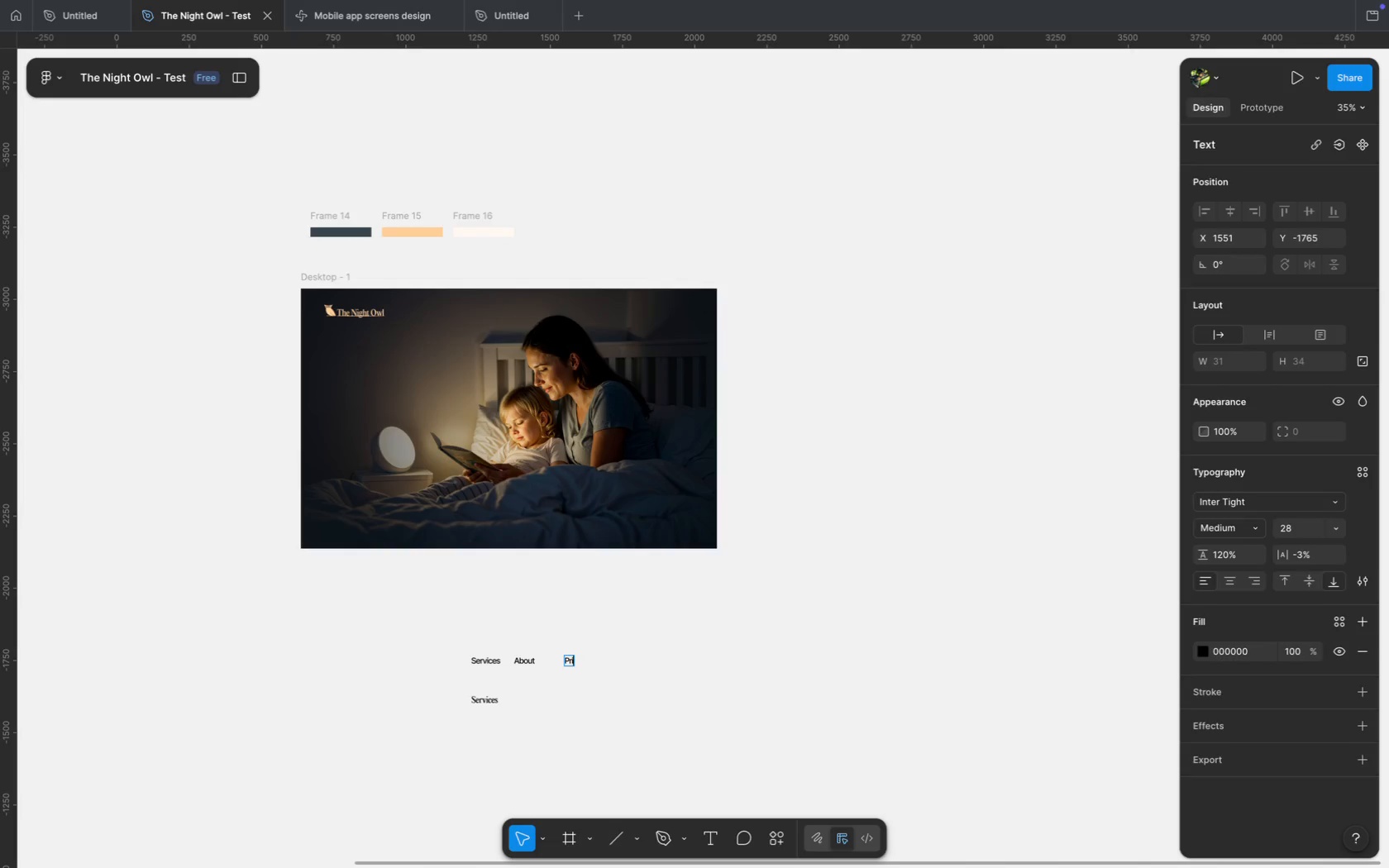 
type(Pricing)
 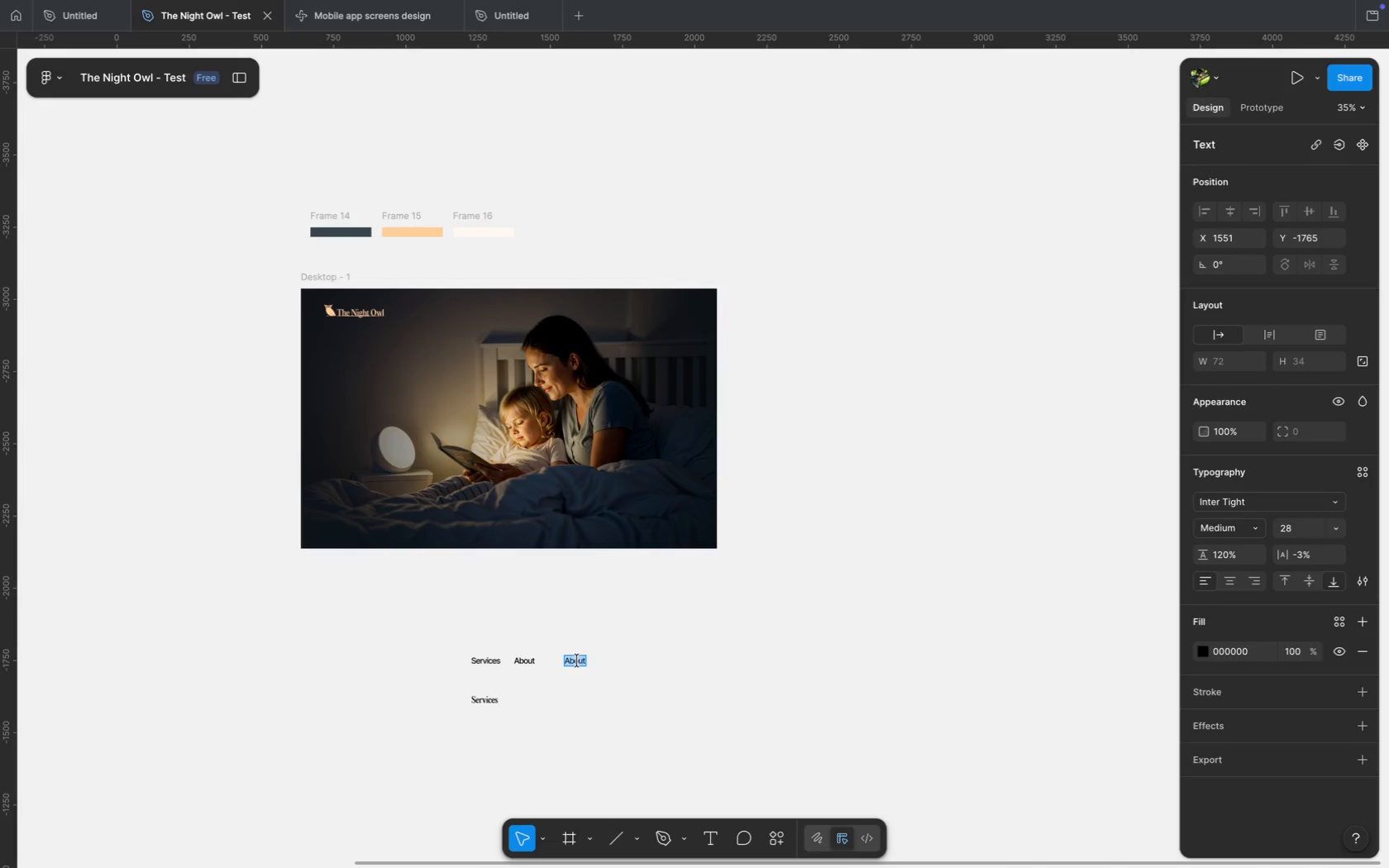 
left_click([580, 685])
 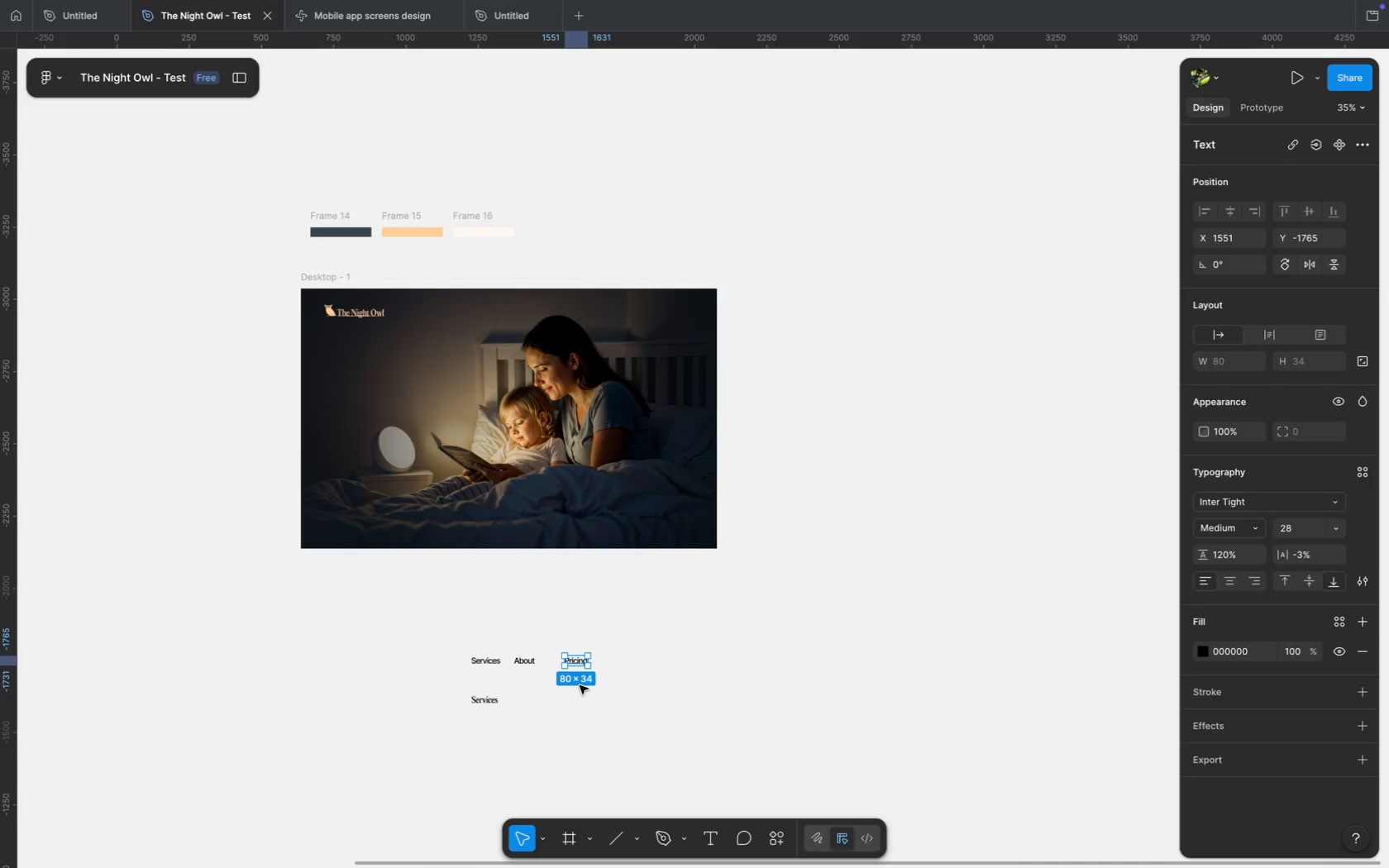 
wait(5.26)
 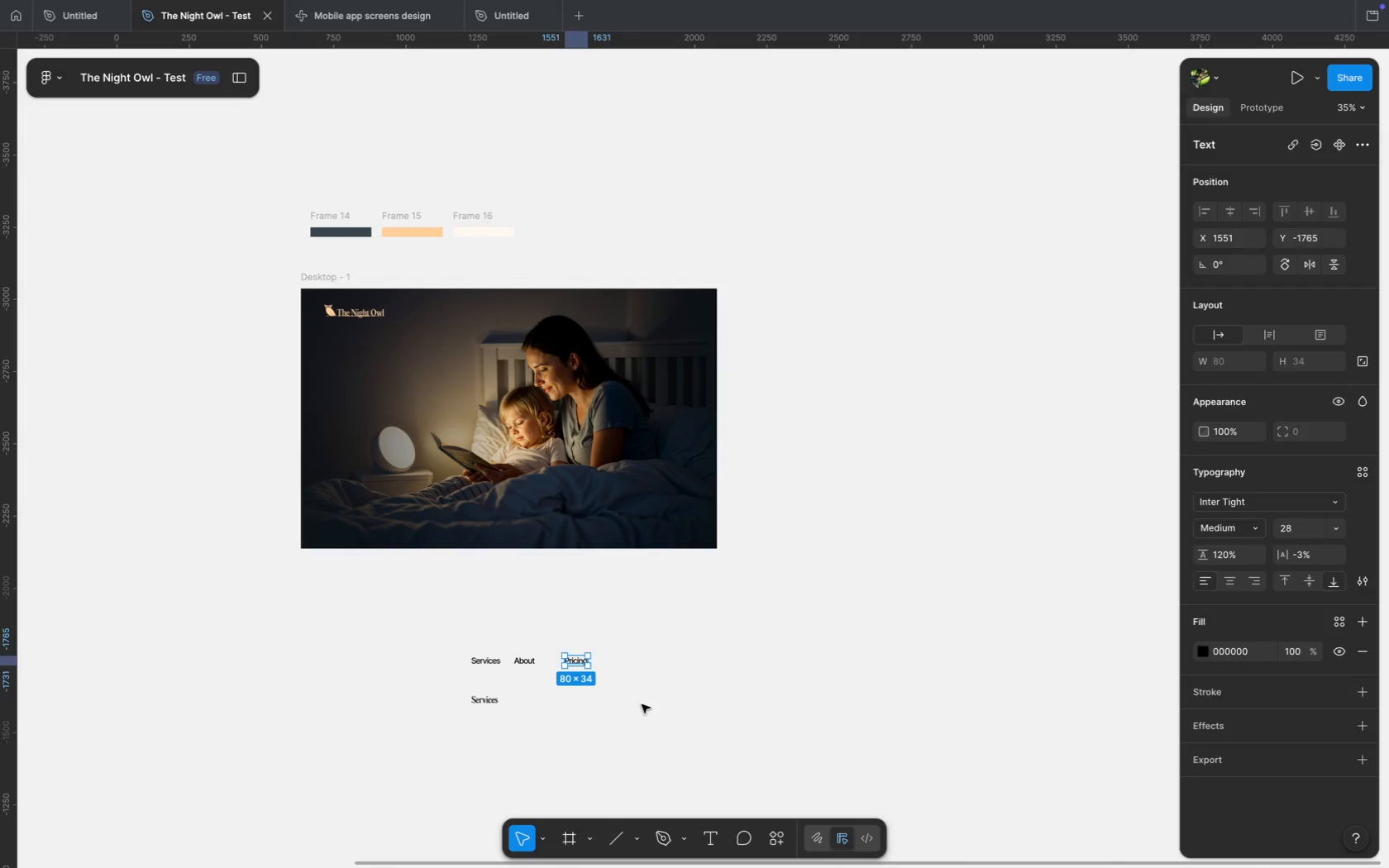 
left_click([642, 704])
 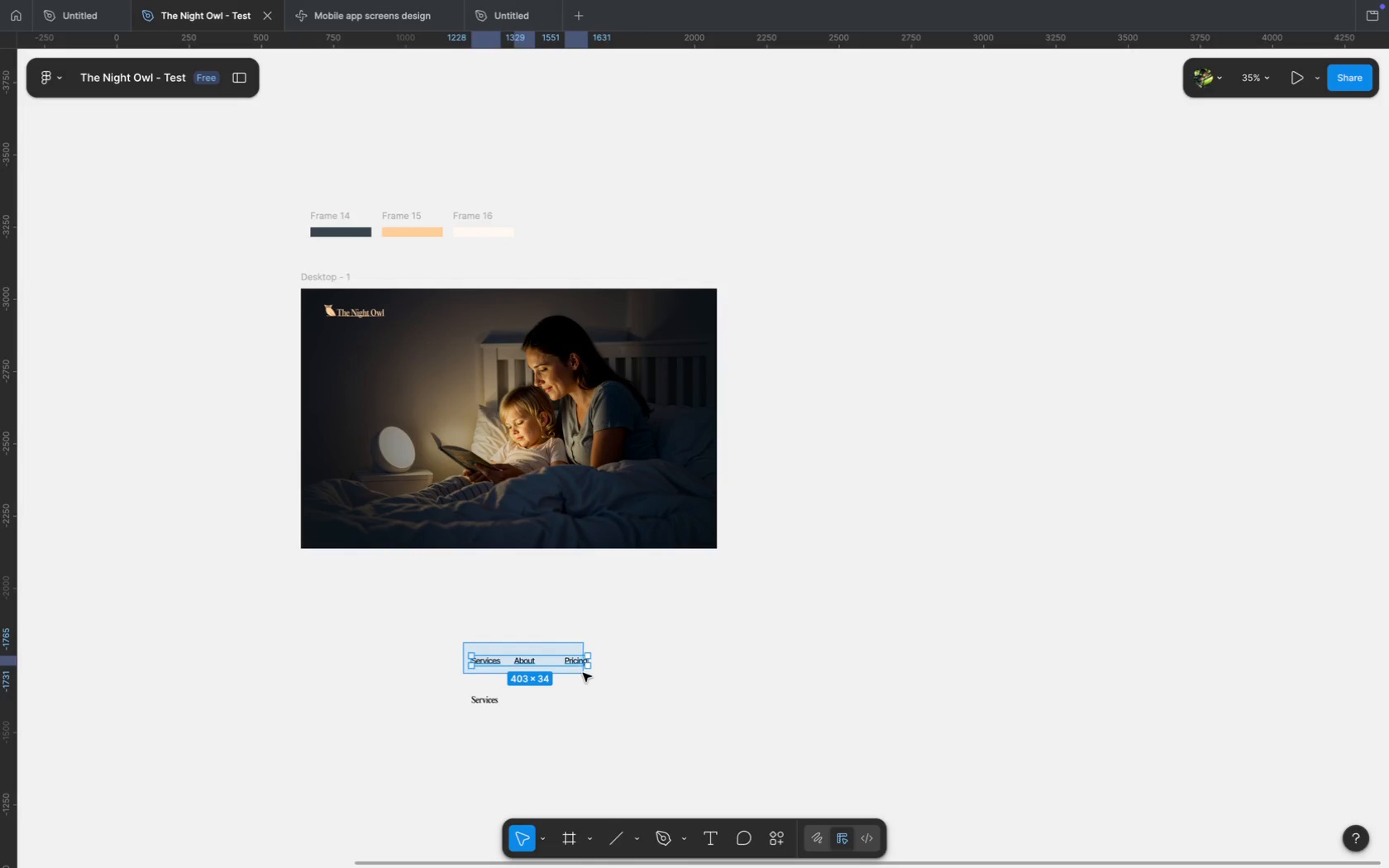 
left_click_drag(start_coordinate=[462, 642], to_coordinate=[583, 673])
 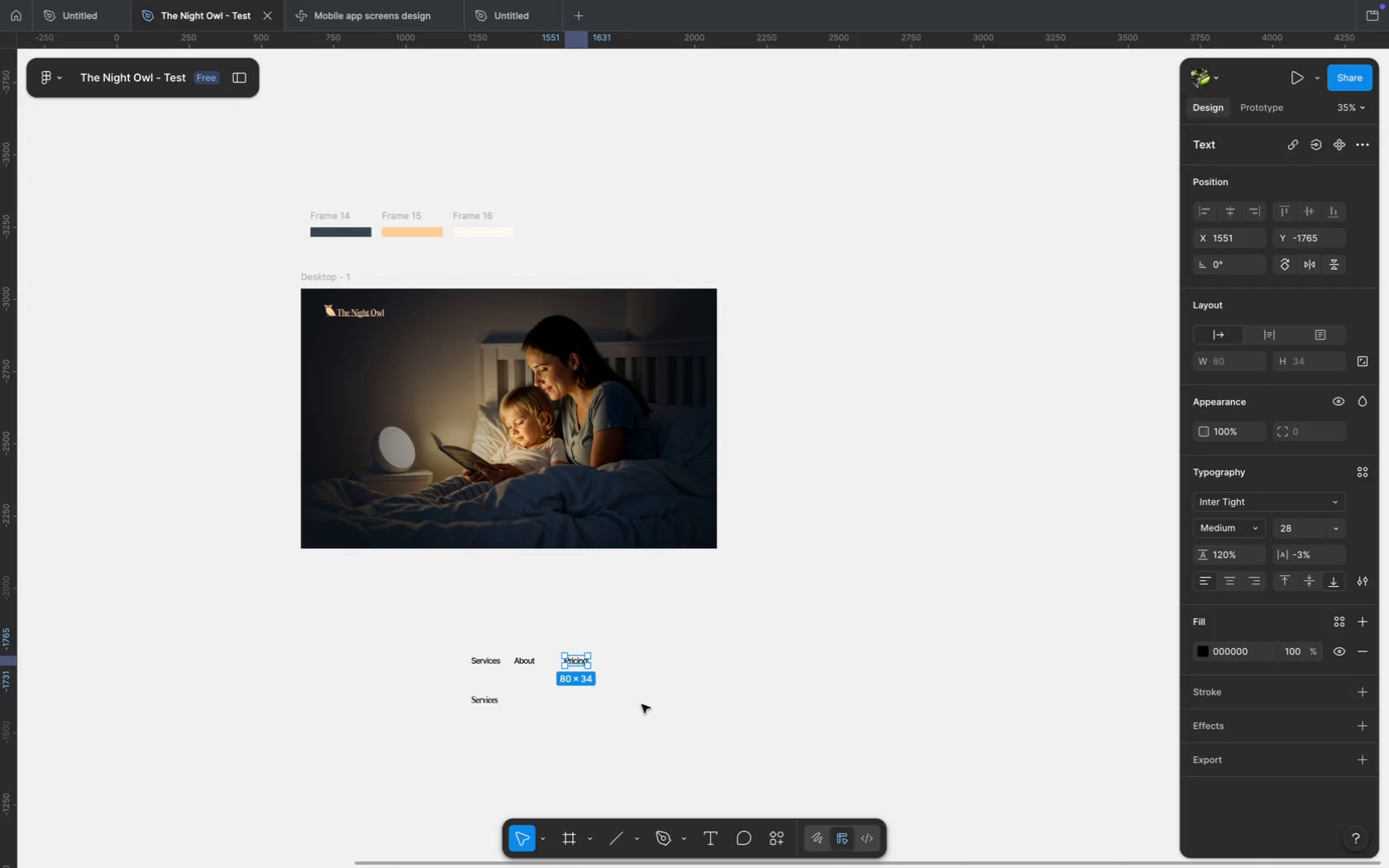 
key(Shift+ShiftLeft)
 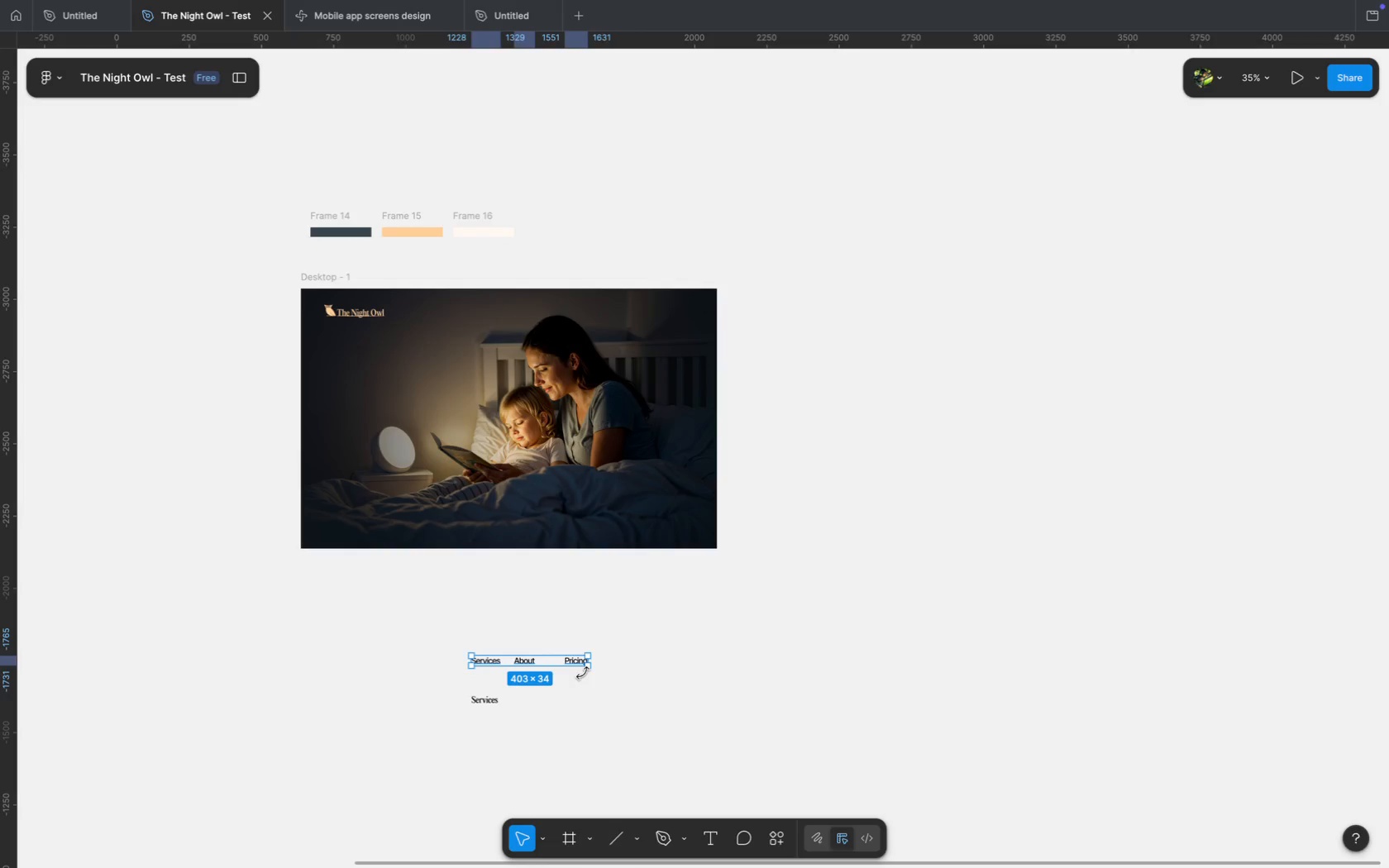 
key(A)
 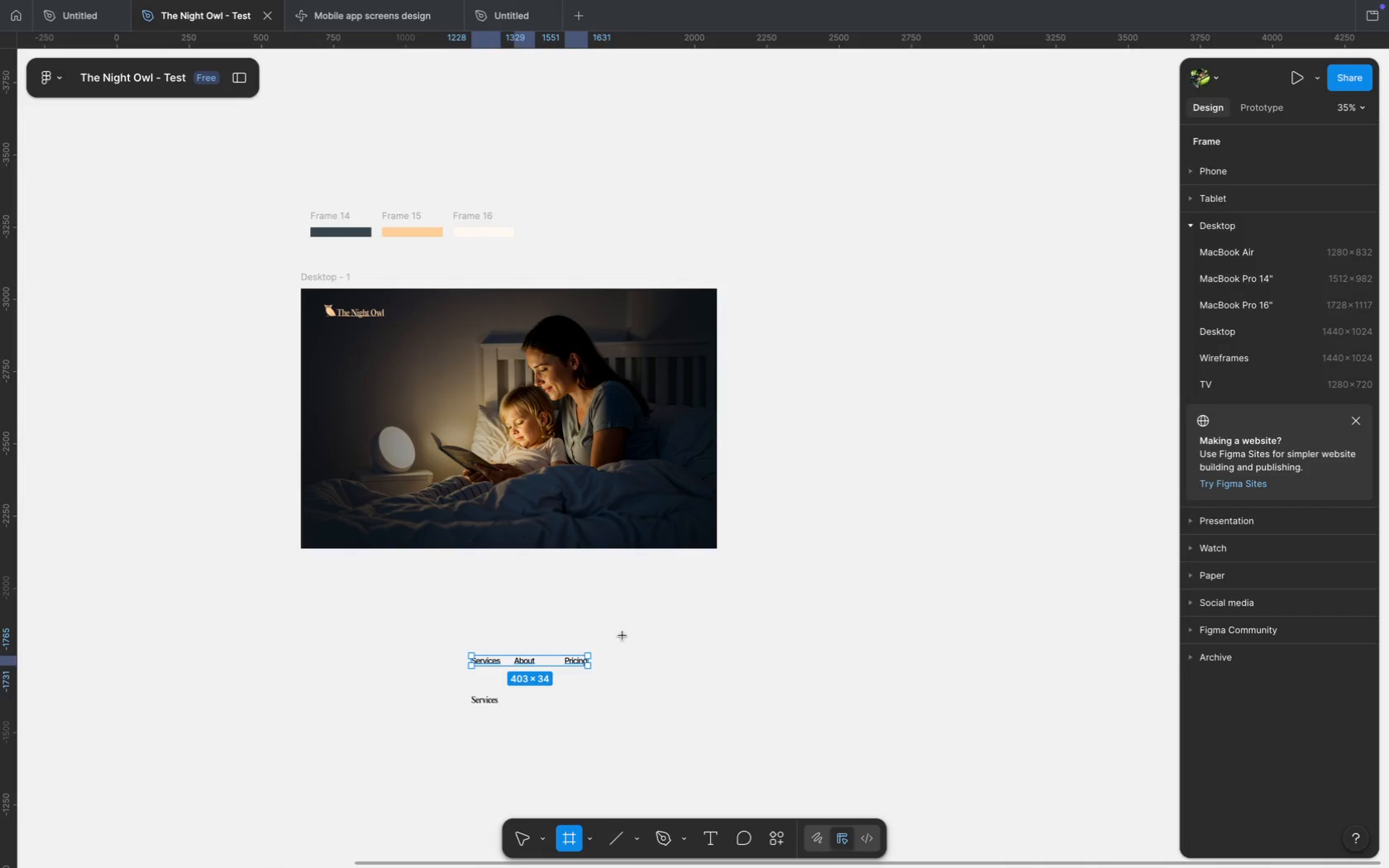 
key(V)
 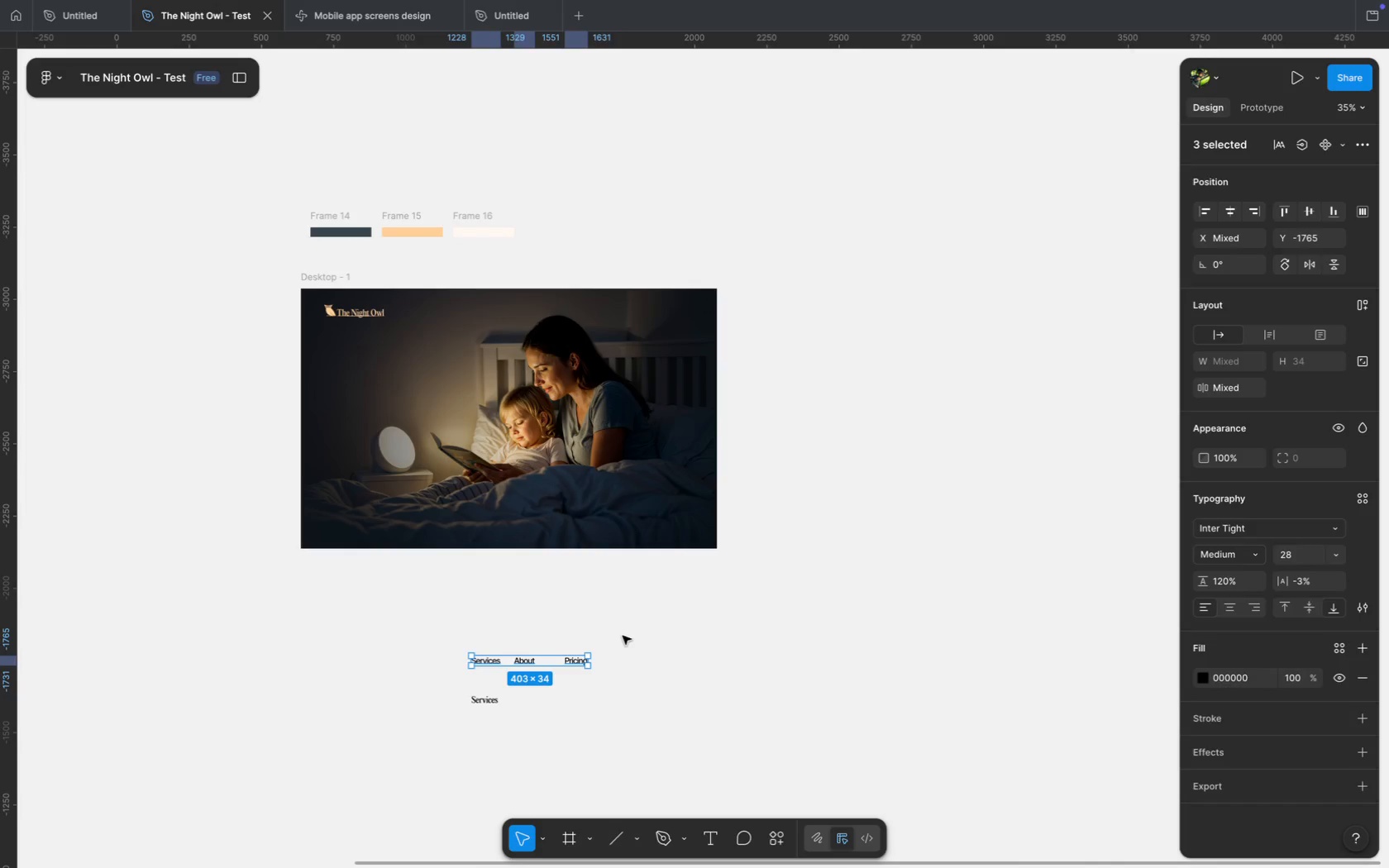 
key(Shift+ShiftLeft)
 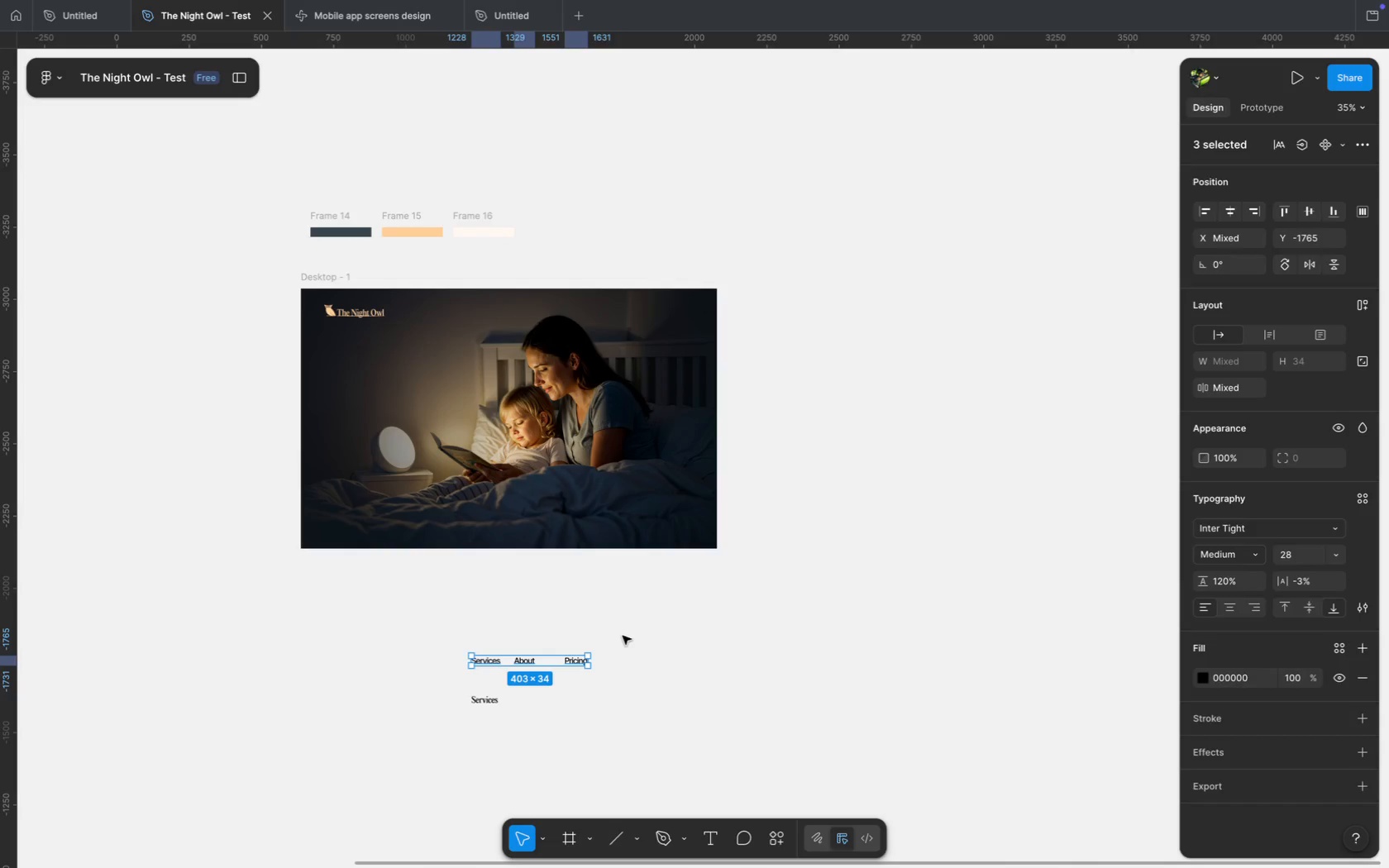 
key(Shift+A)
 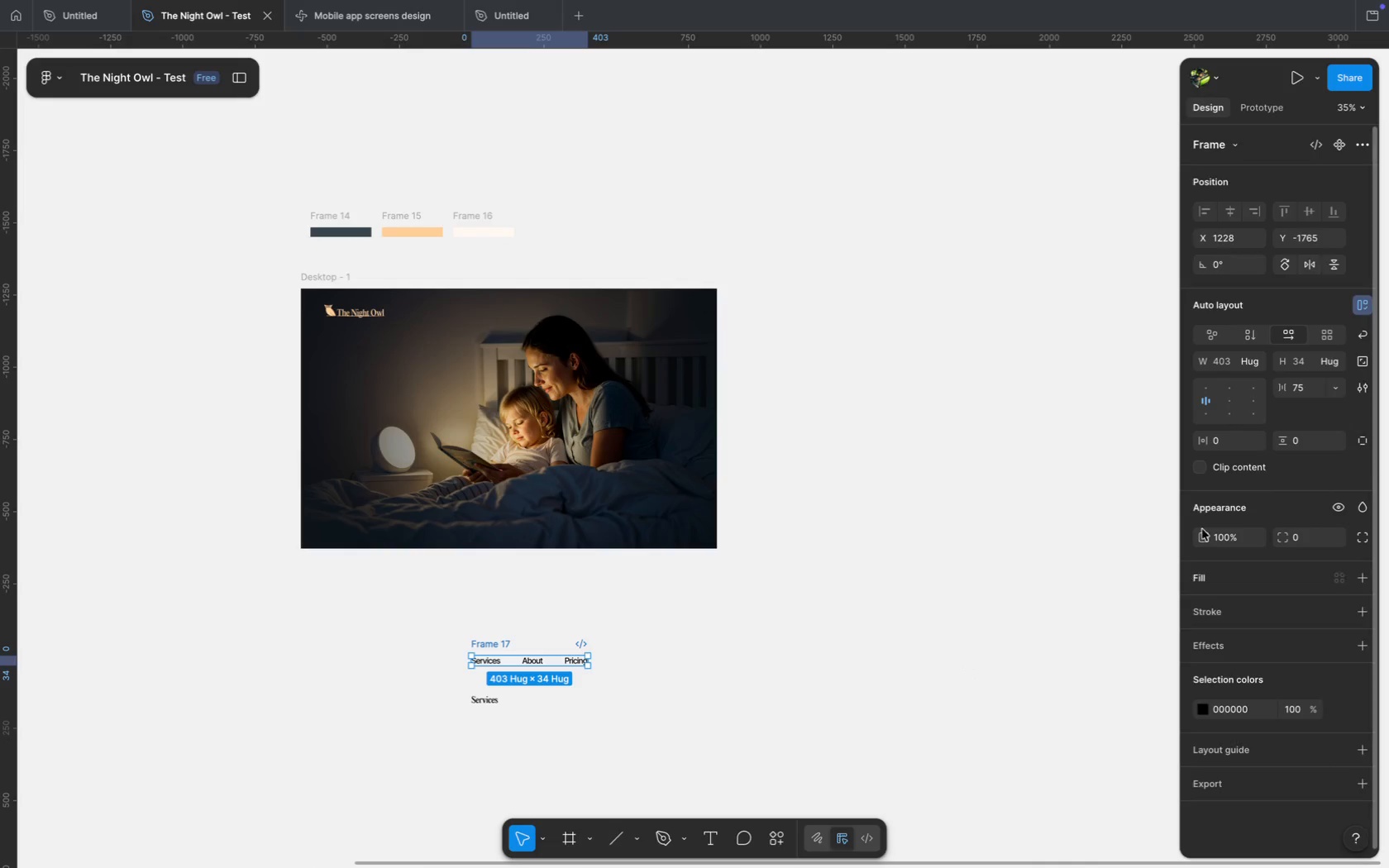 
wait(6.97)
 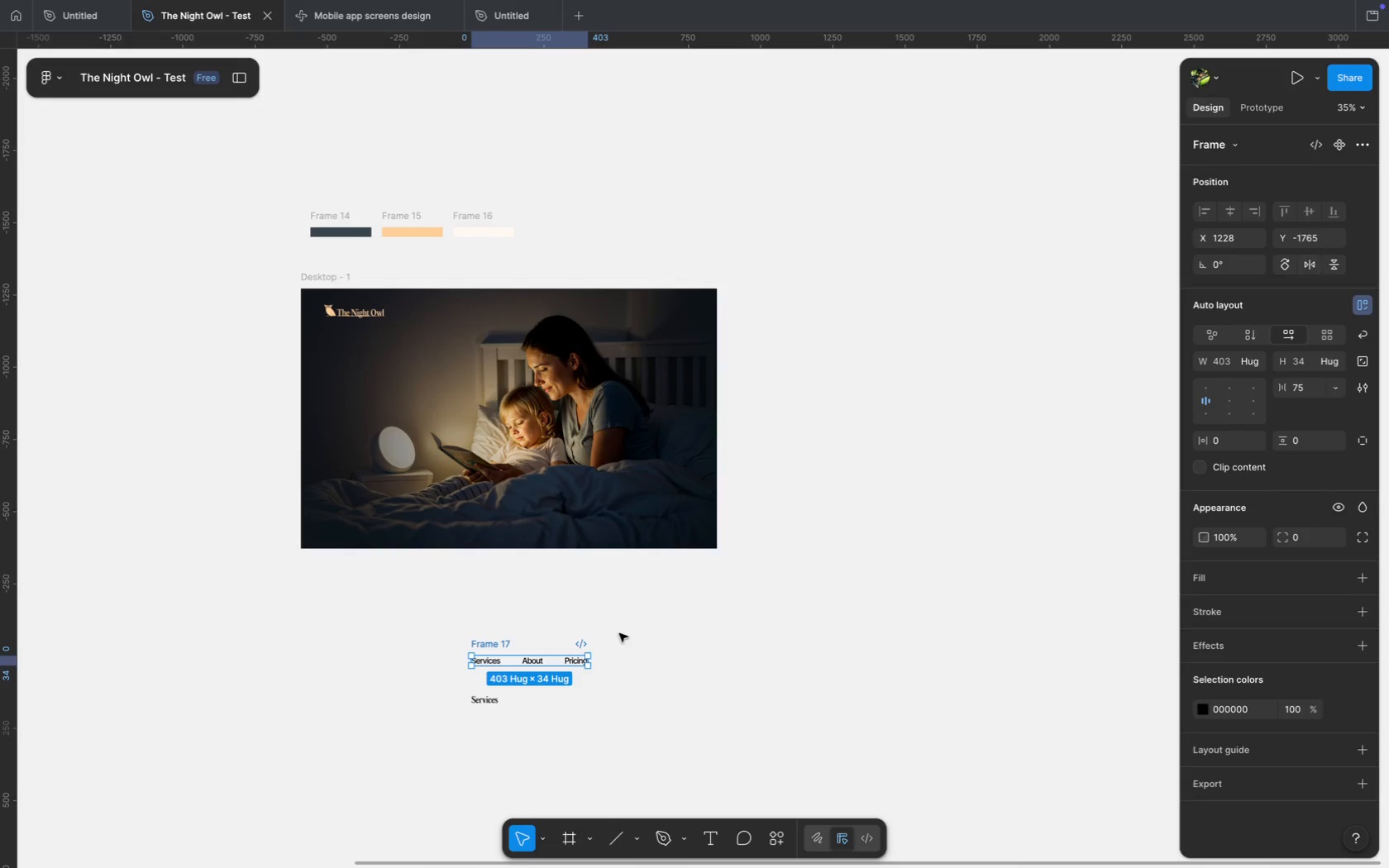 
left_click([1305, 392])
 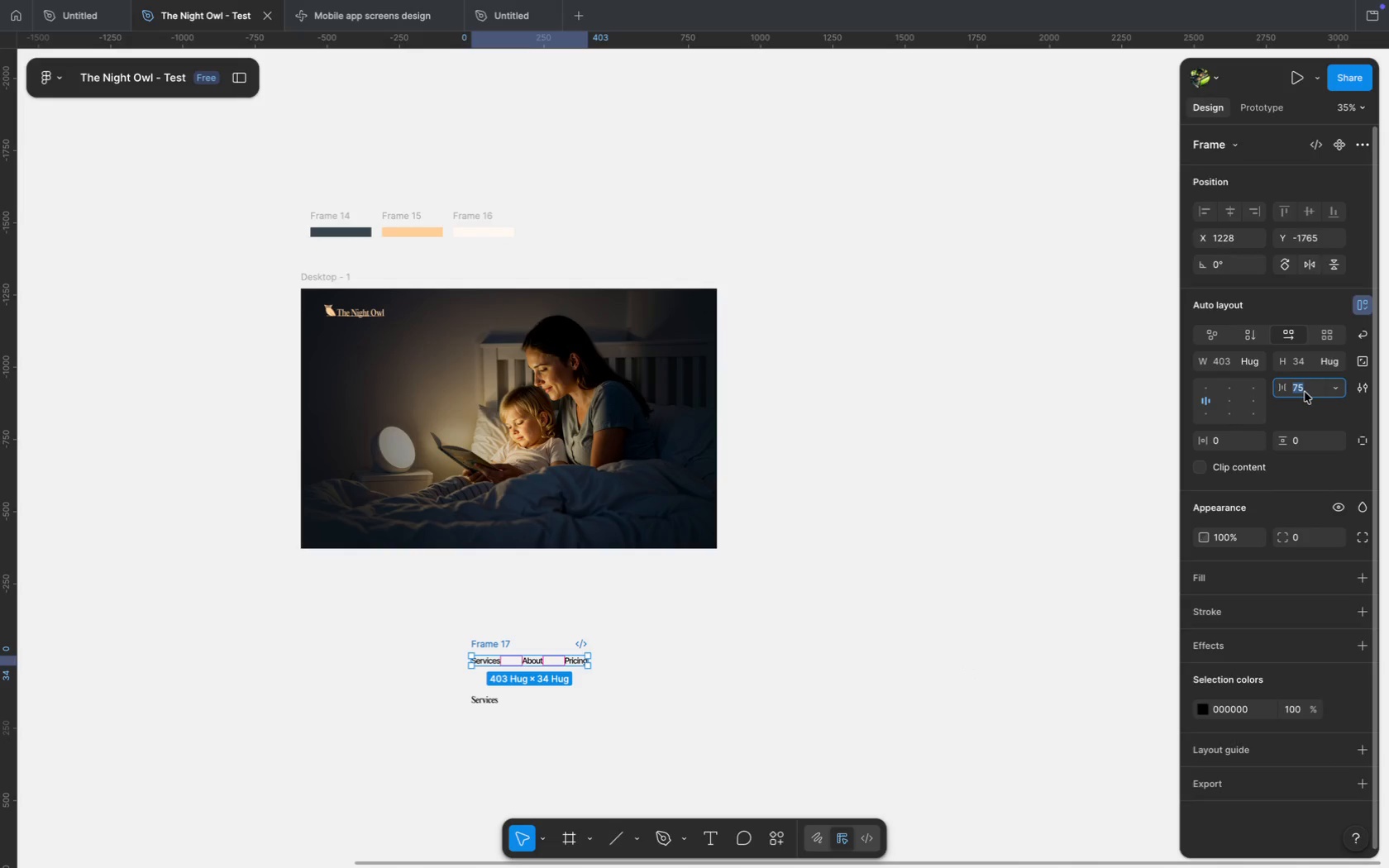 
wait(6.91)
 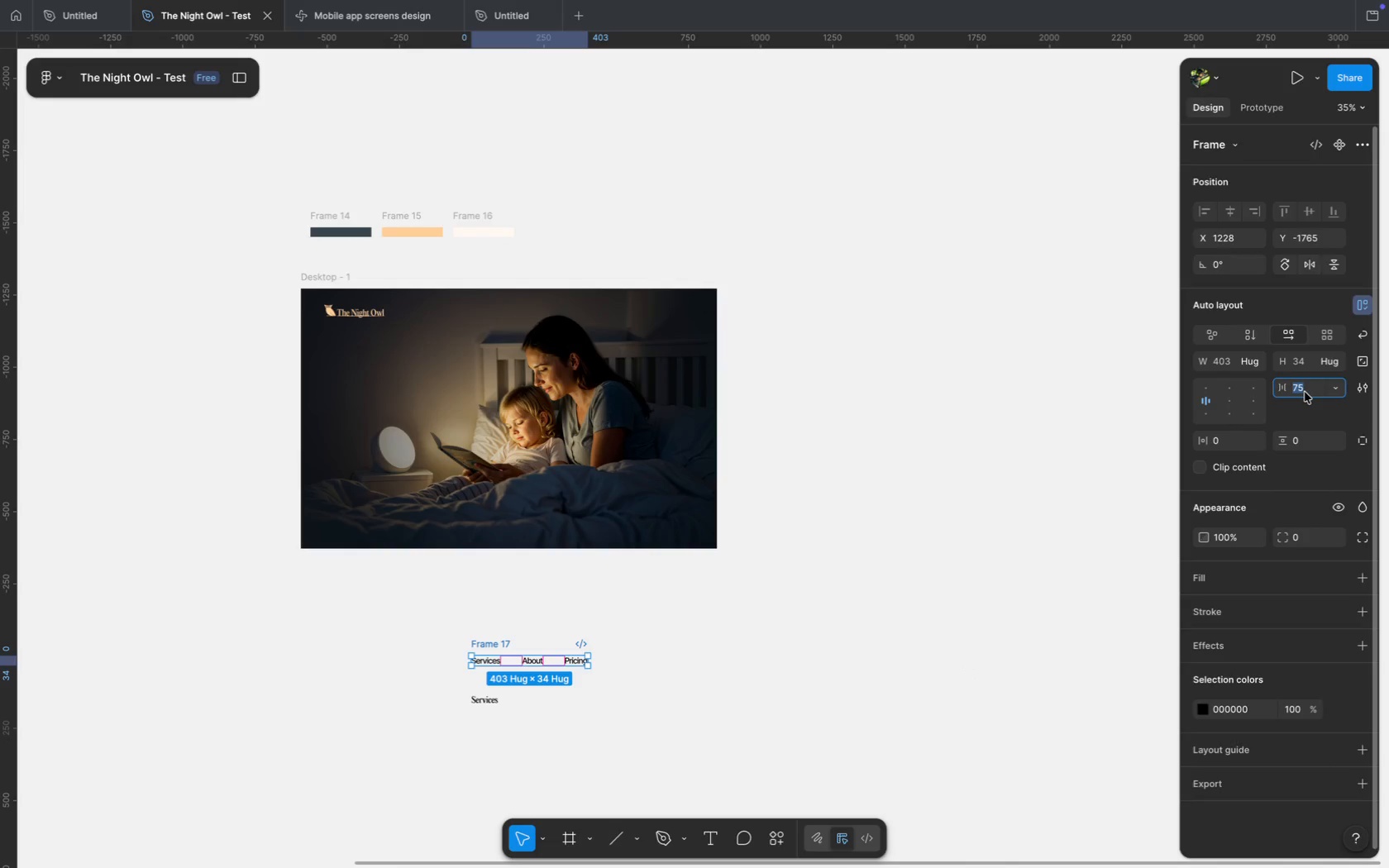 
type(24)
 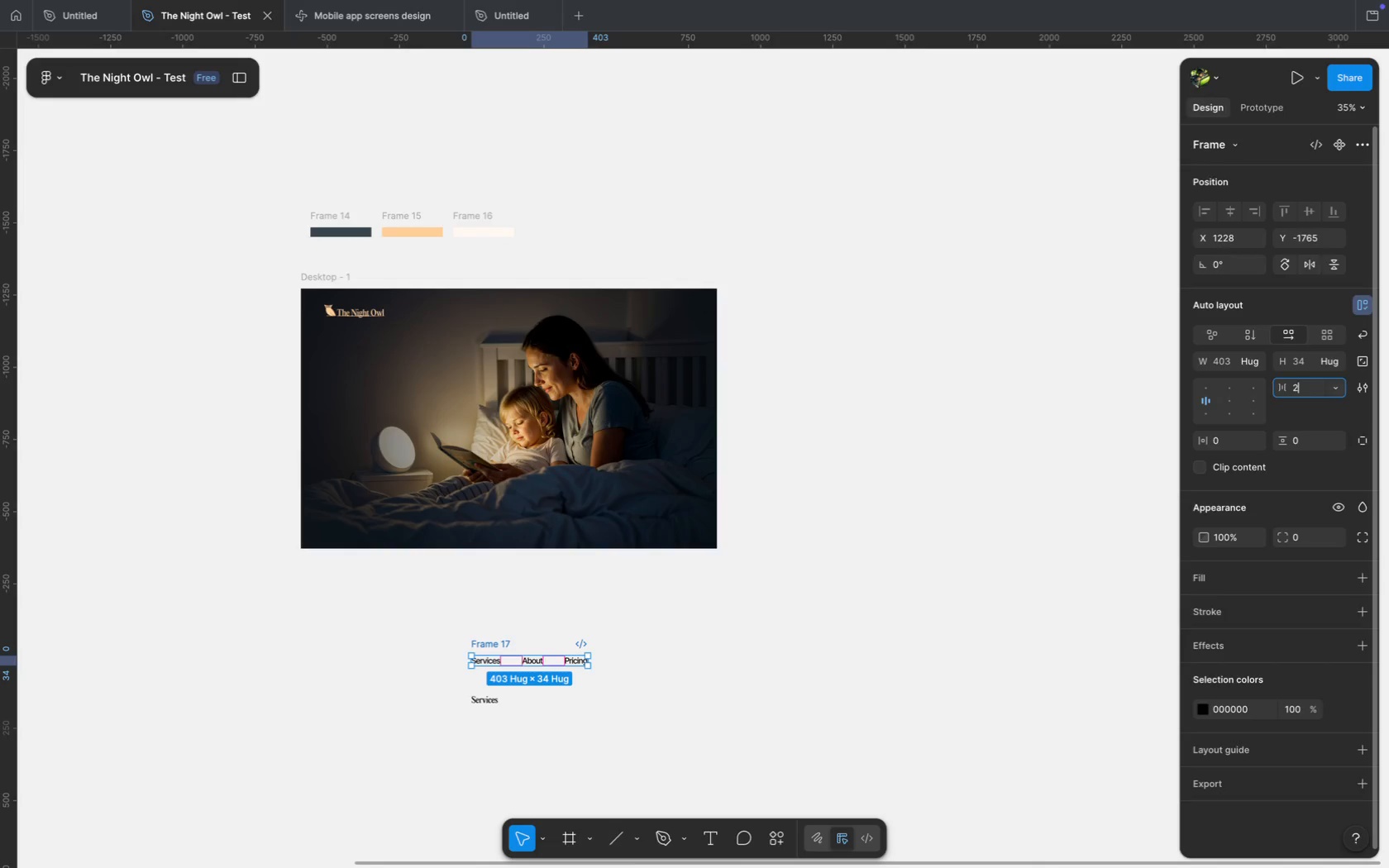 
key(Enter)
 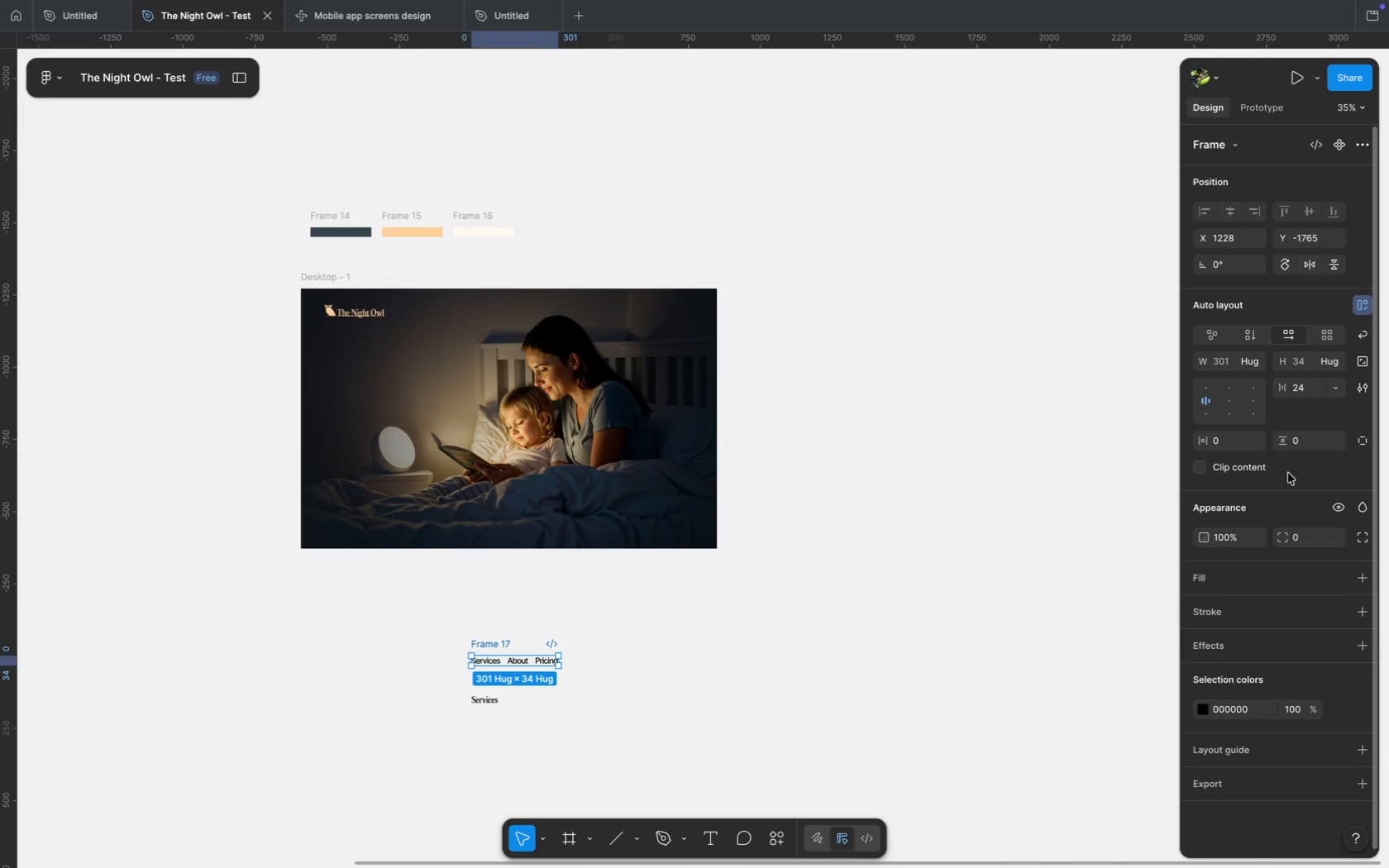 
wait(8.24)
 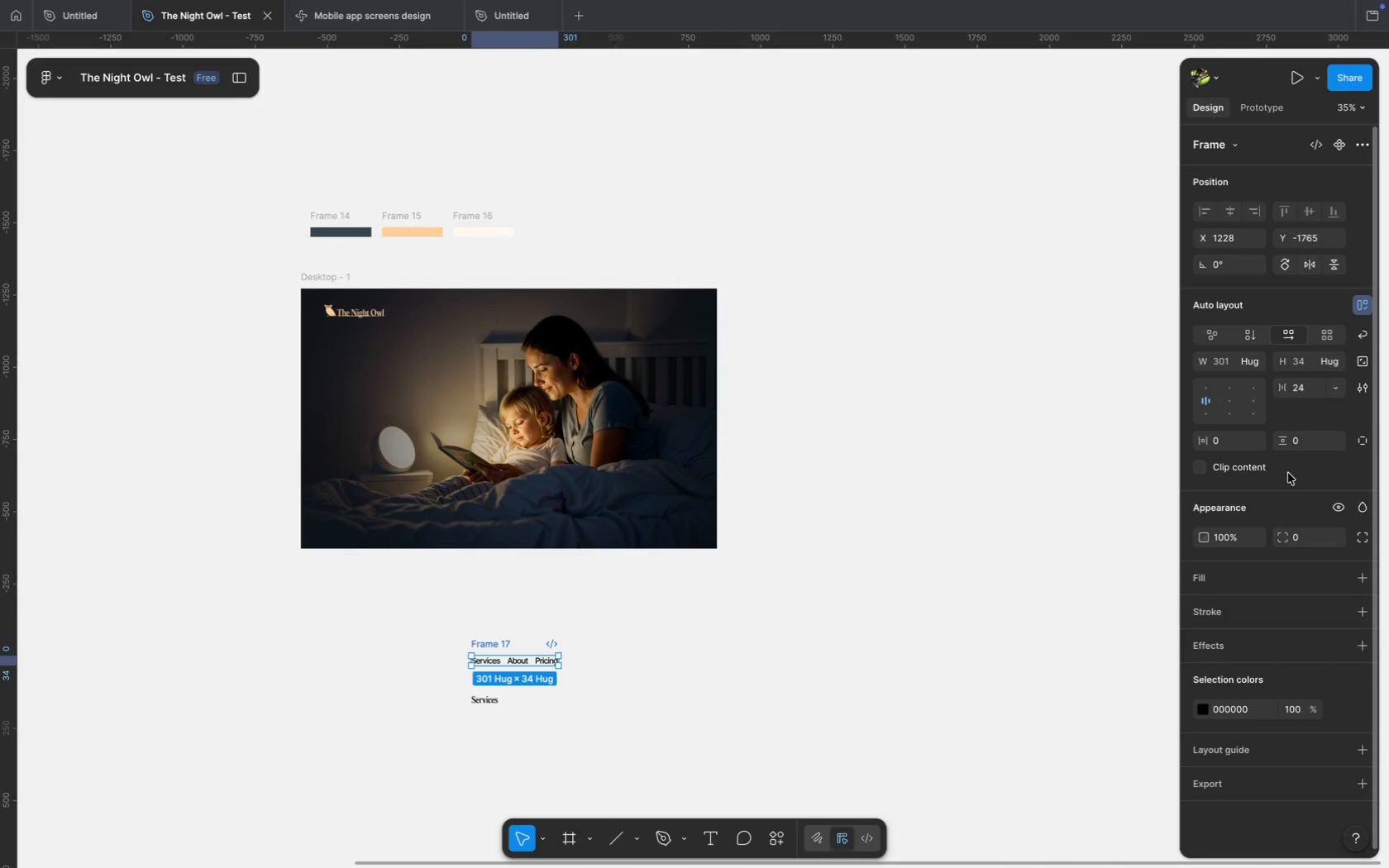 
left_click([1206, 706])
 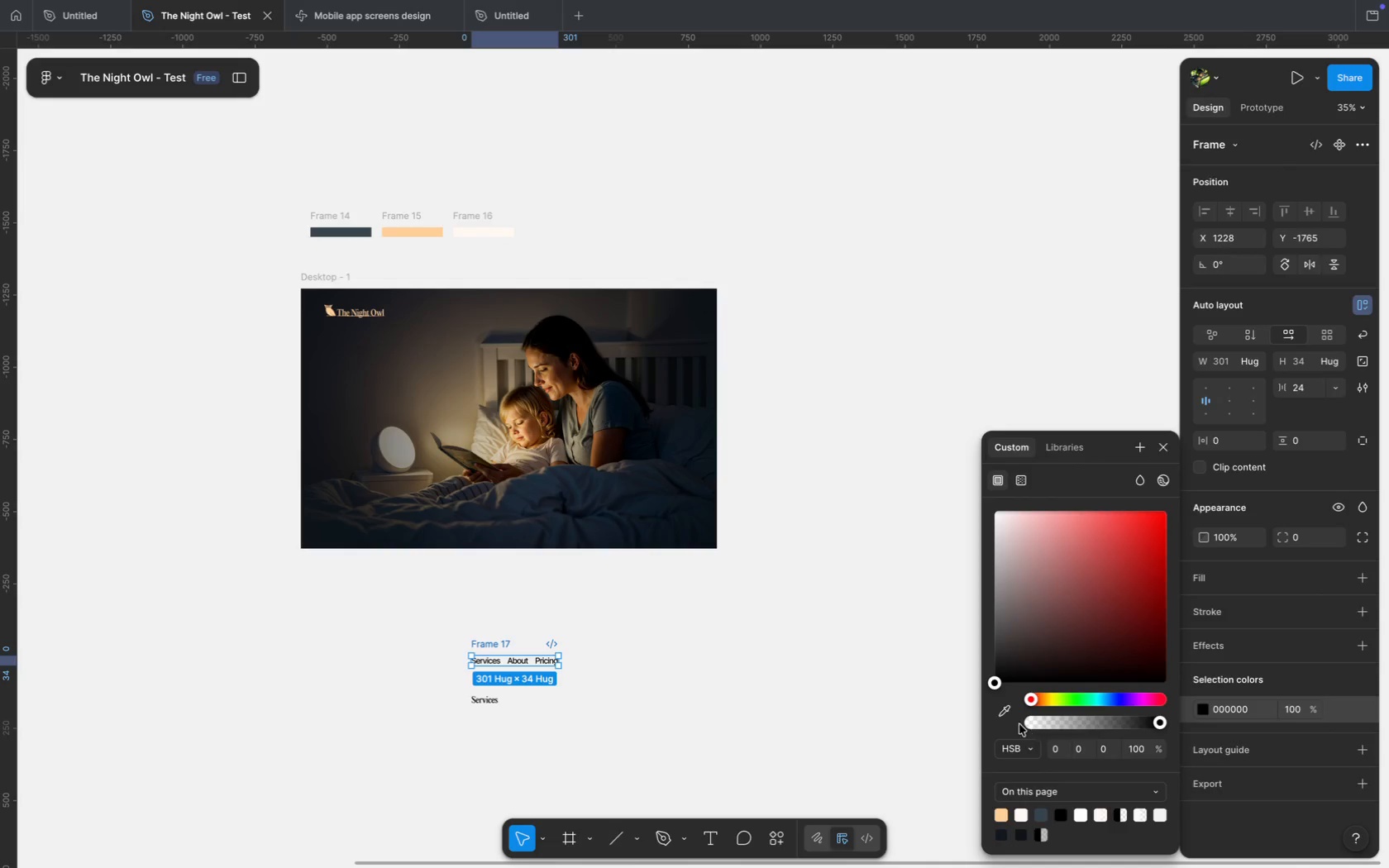 
left_click([1005, 708])
 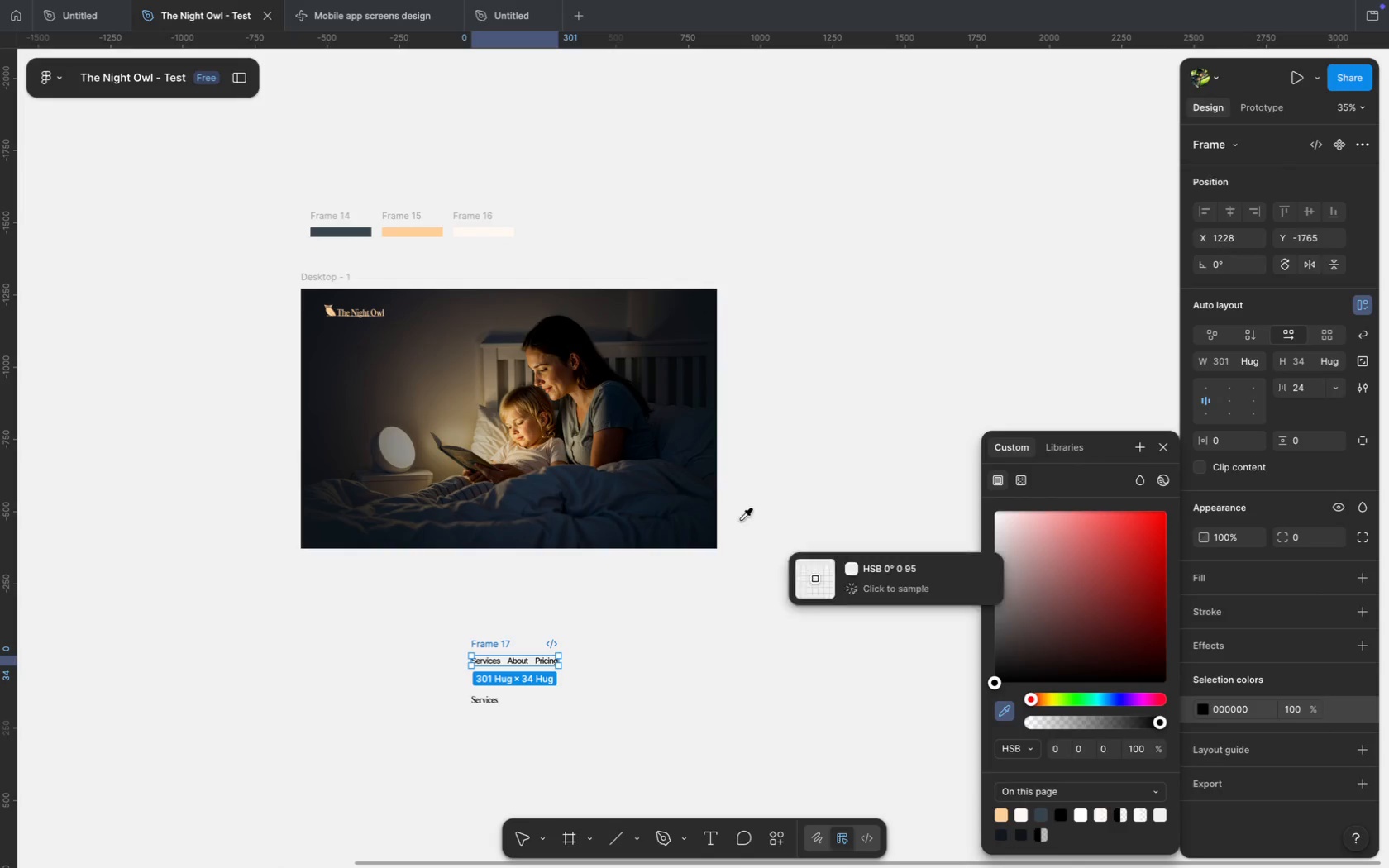 
mouse_move([420, 230])
 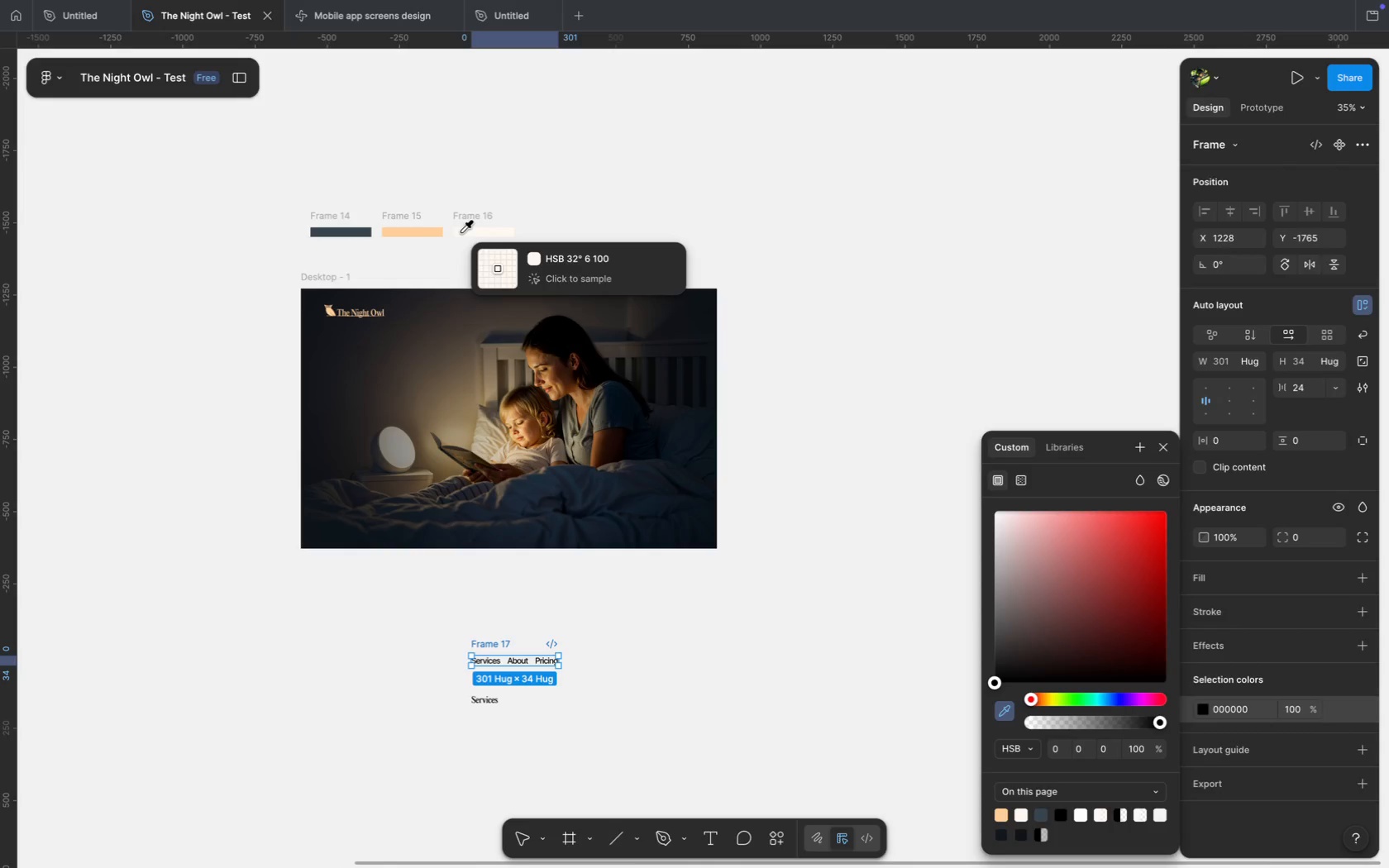 
left_click([461, 232])
 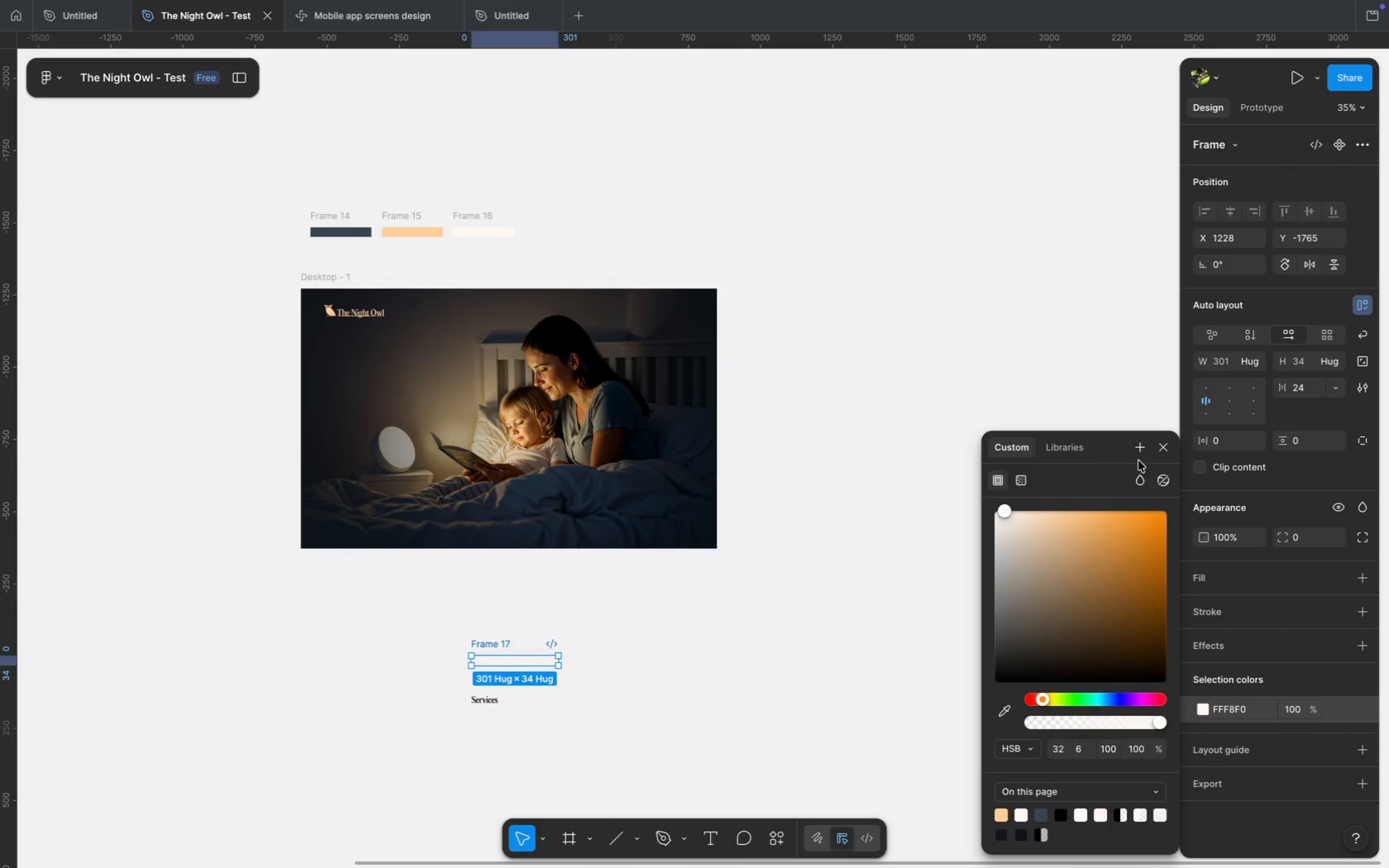 
wait(6.07)
 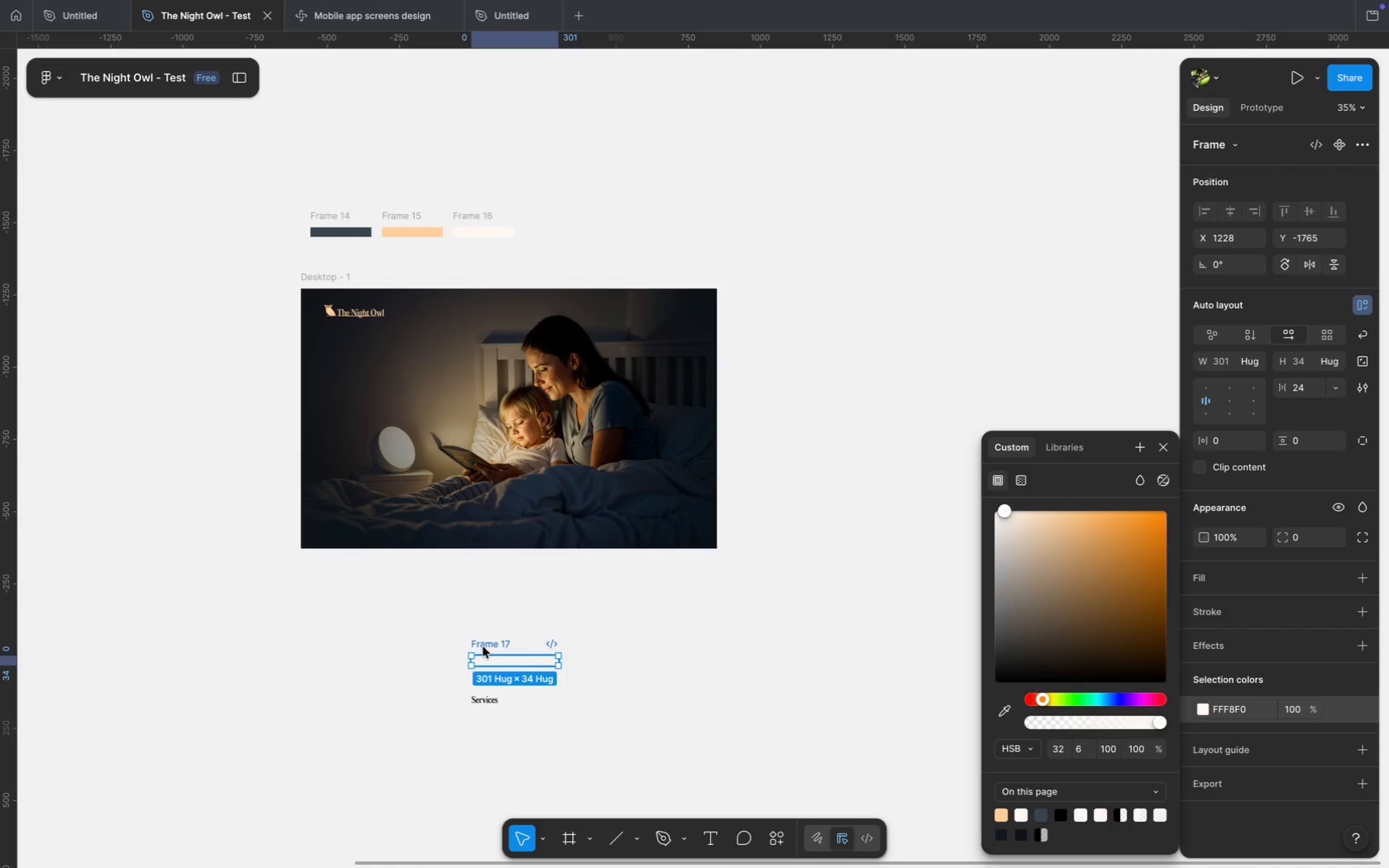 
key(Enter)
 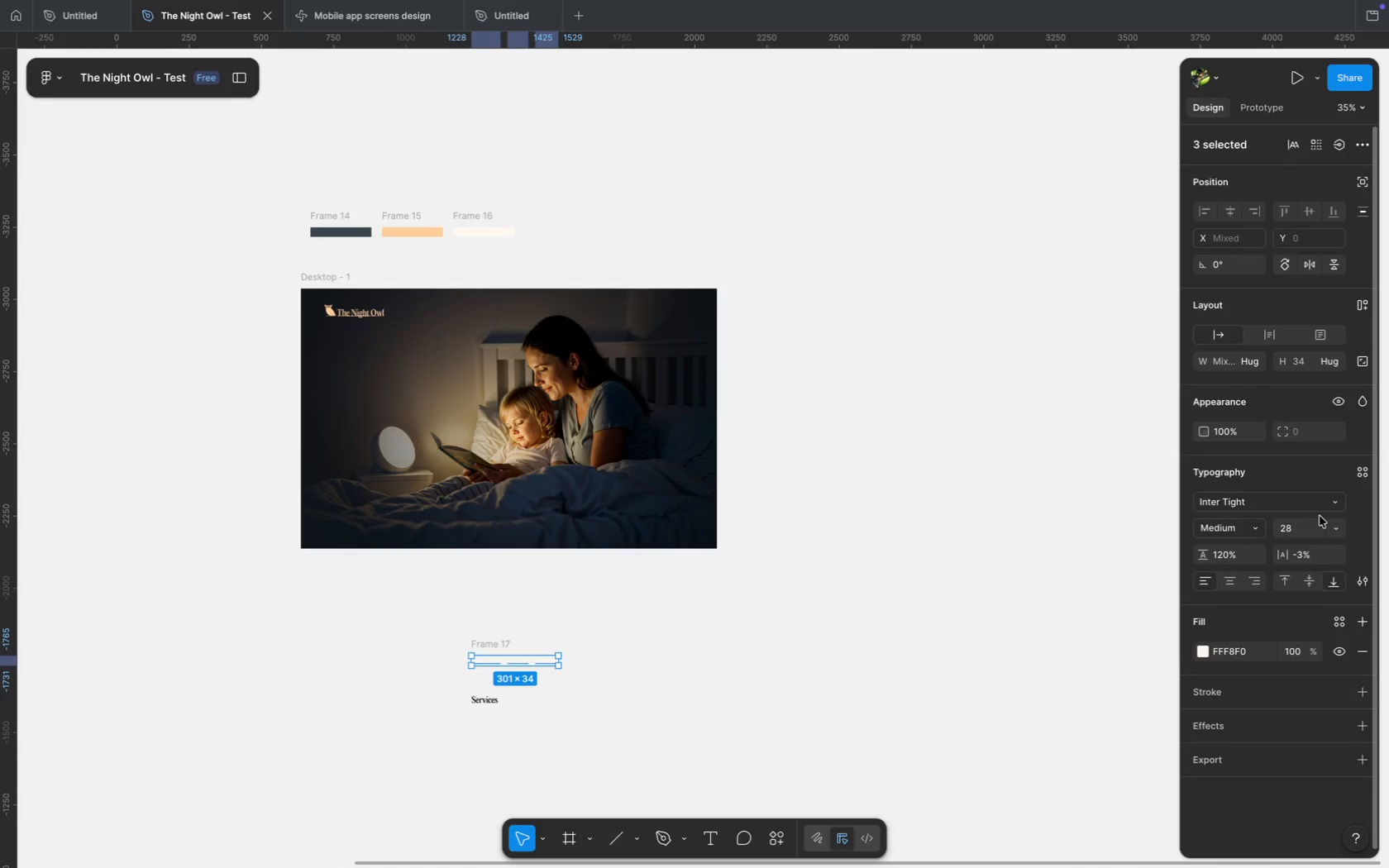 
left_click([1300, 527])
 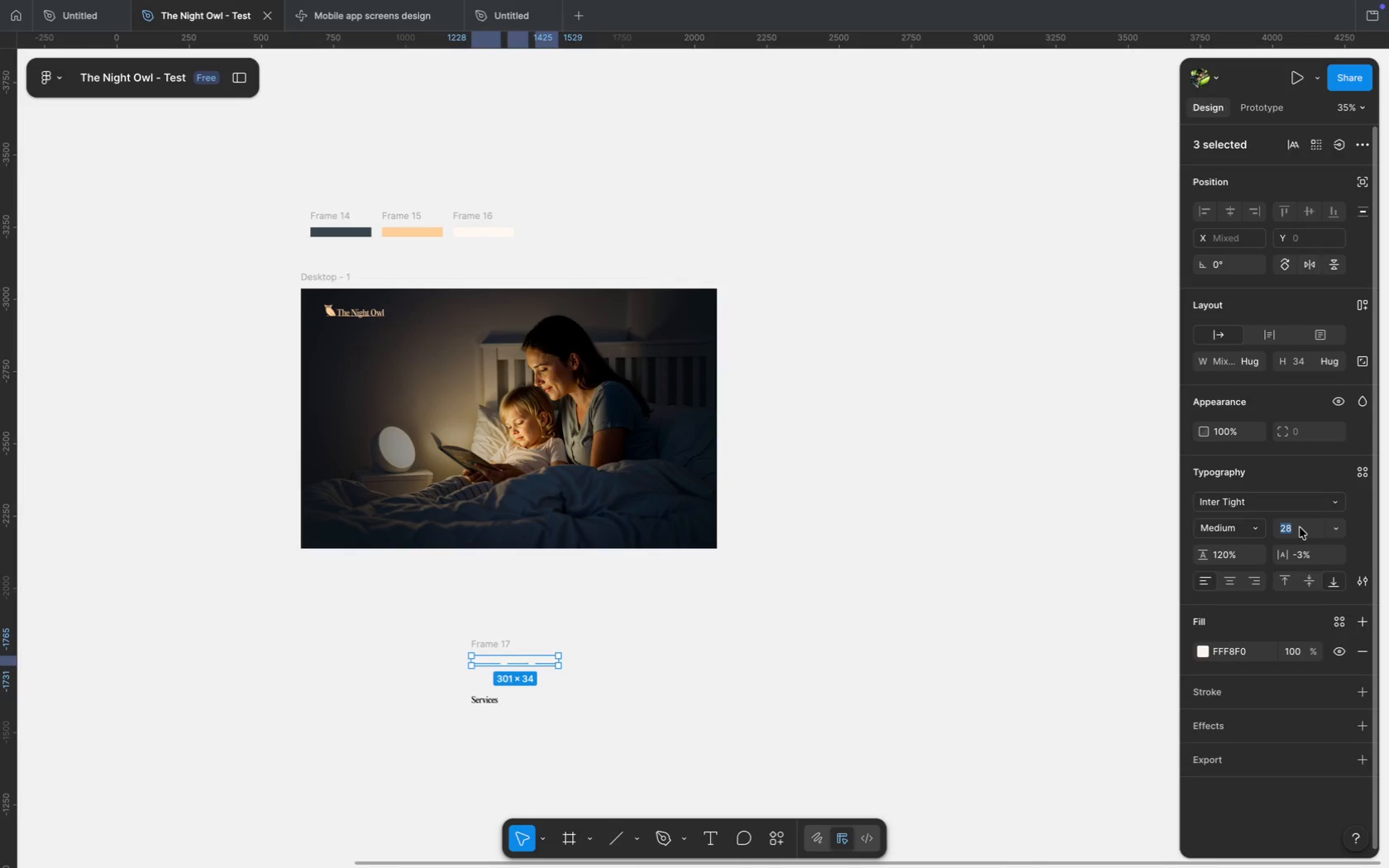 
wait(7.93)
 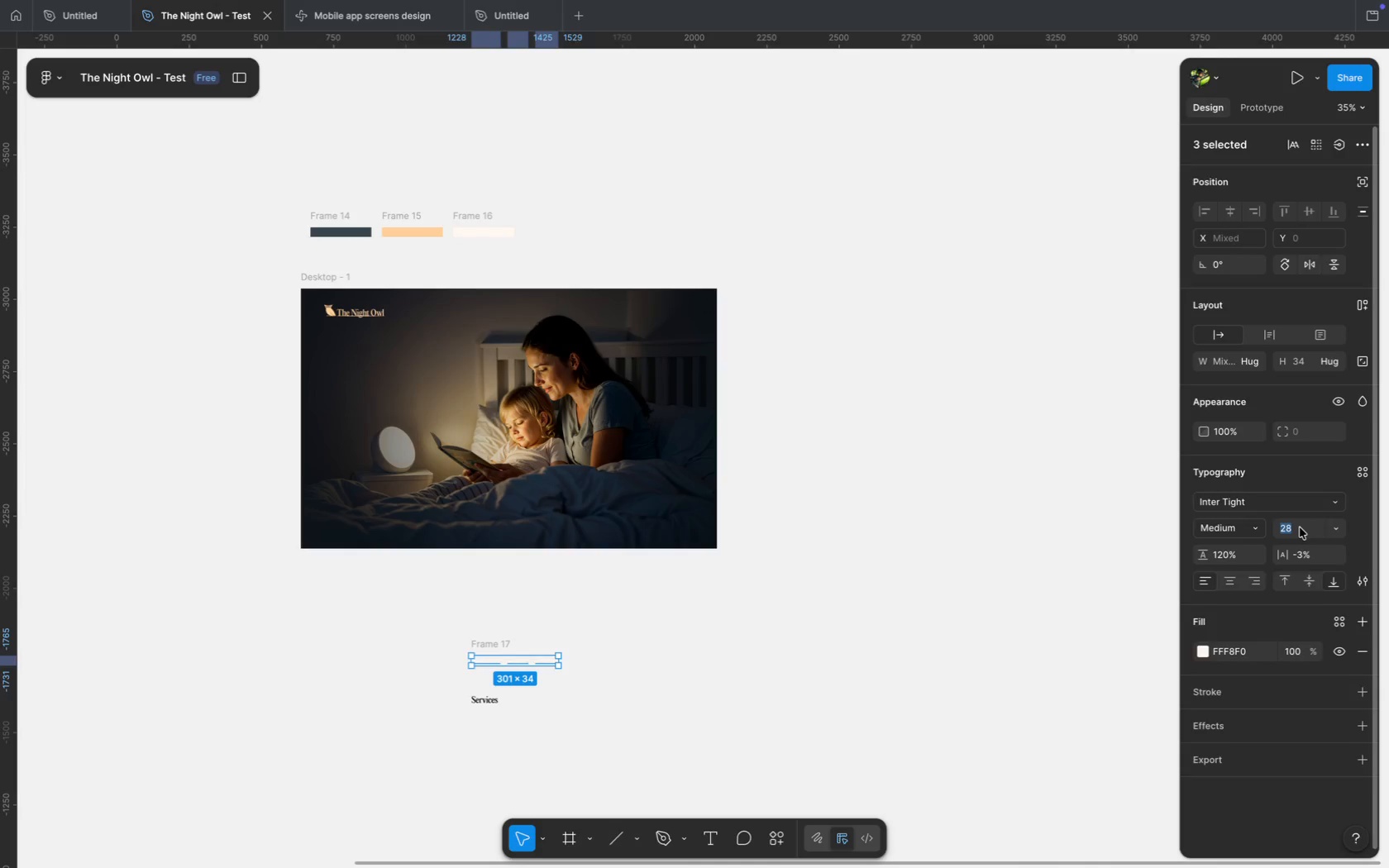 
type(16)
 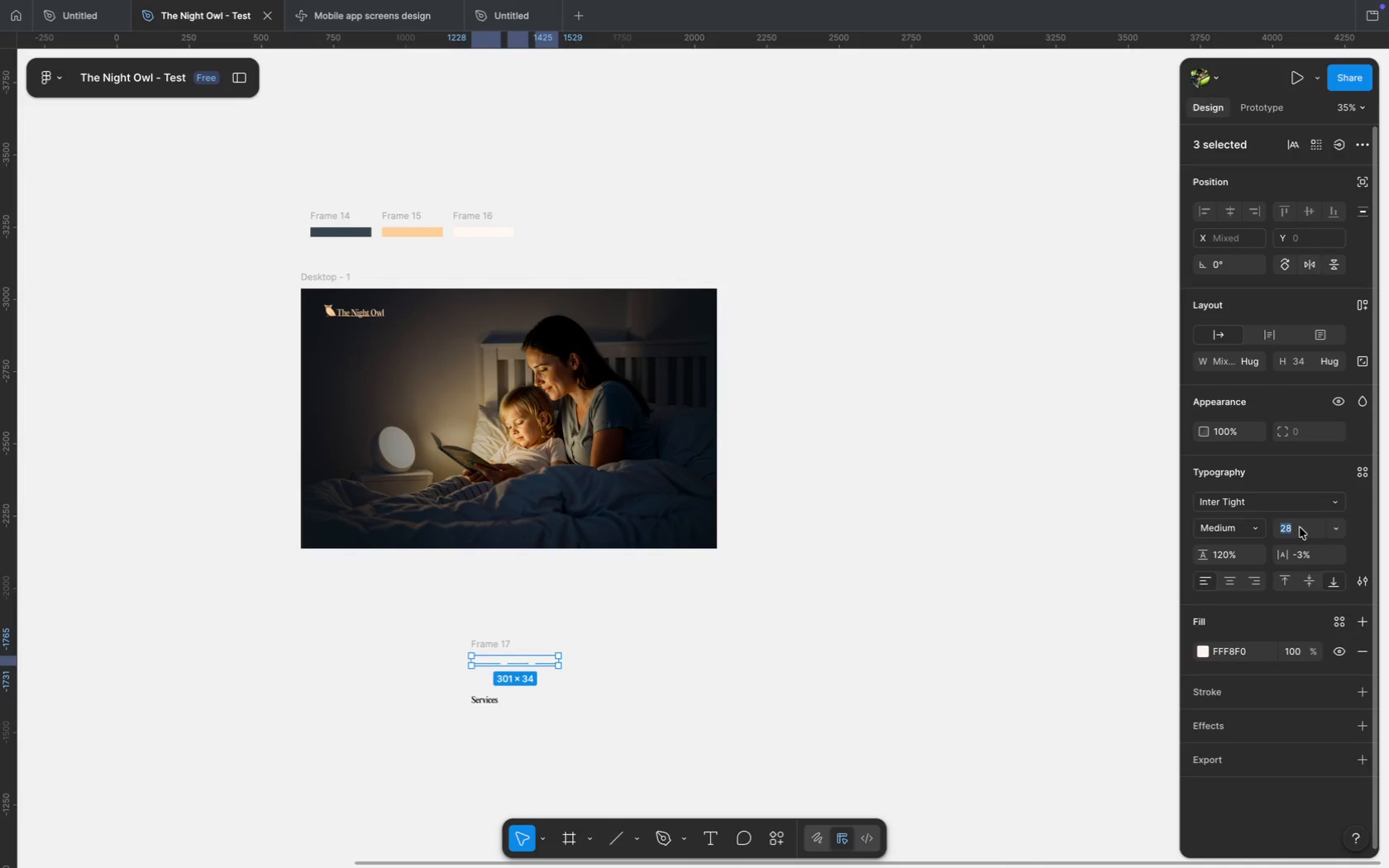 
key(Enter)
 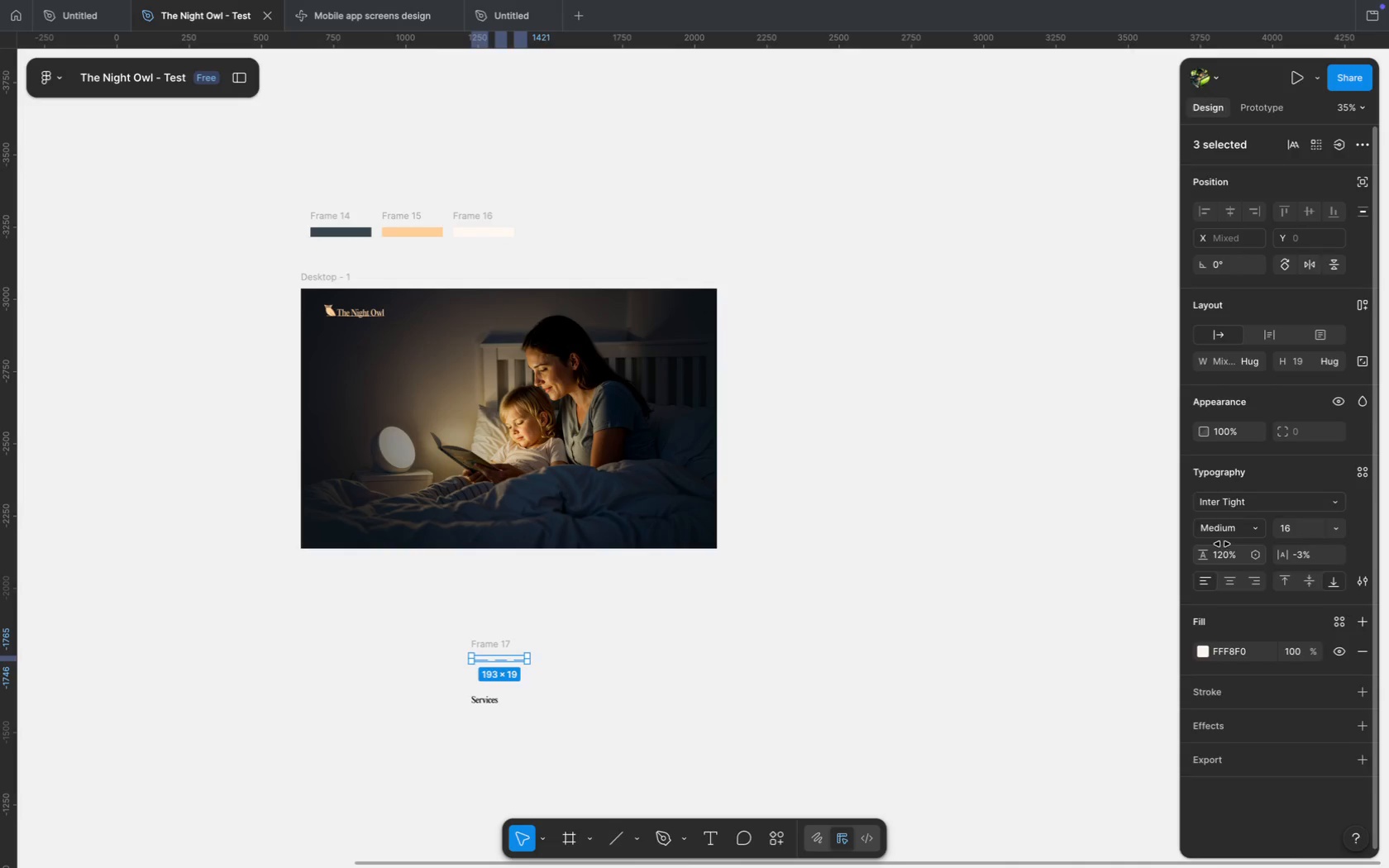 
left_click([1221, 555])
 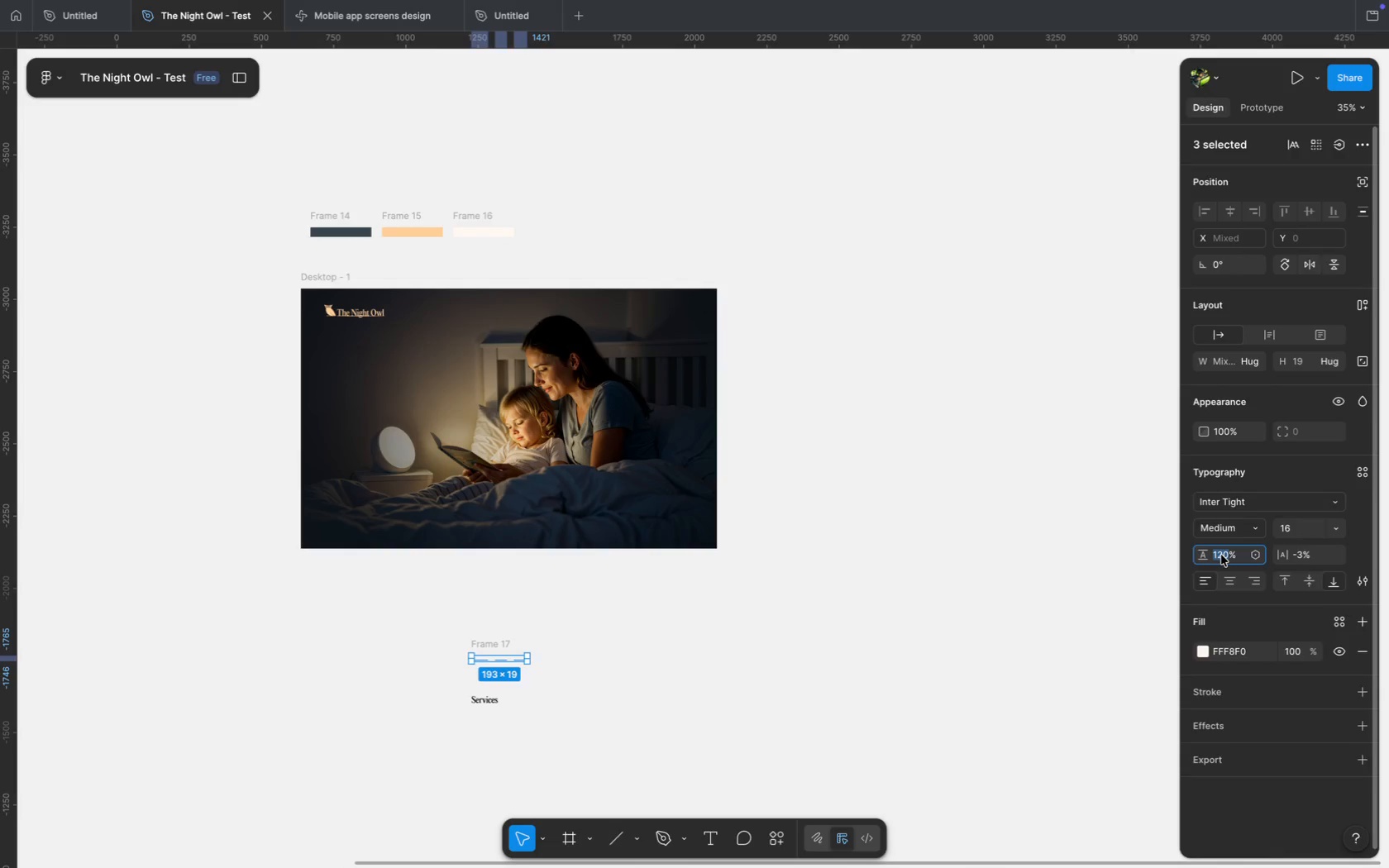 
left_click([1221, 555])
 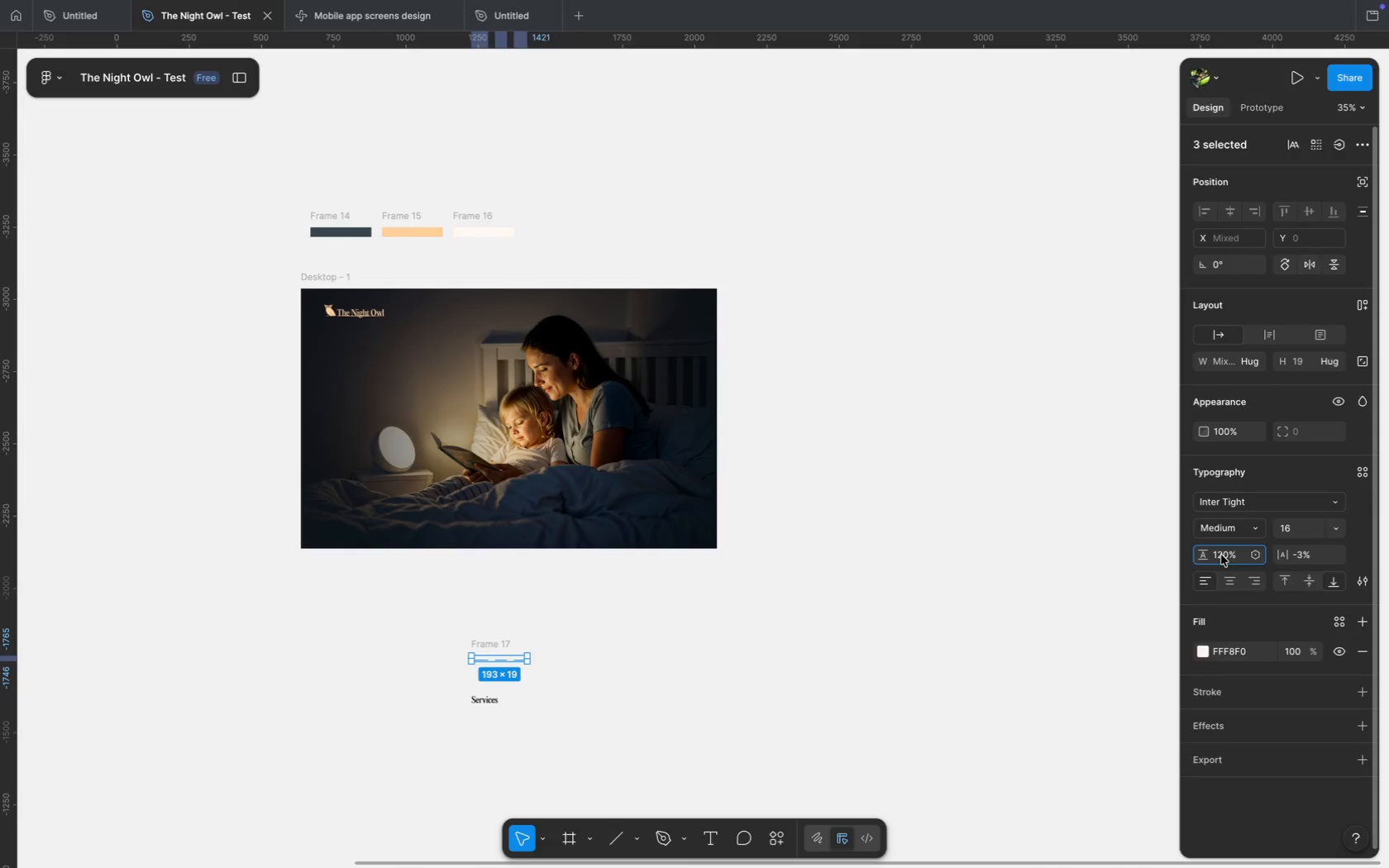 
key(Backspace)
 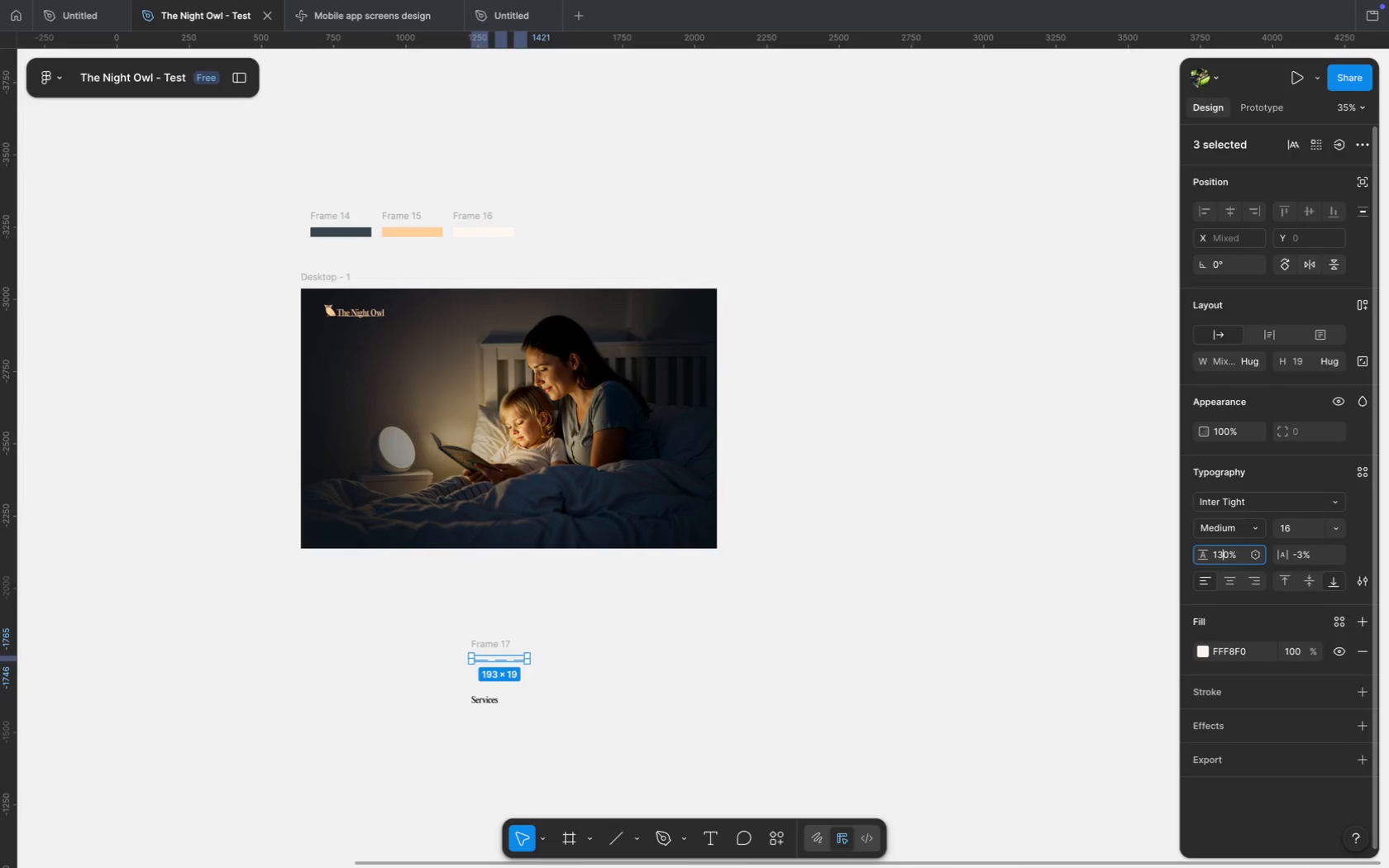 
key(3)
 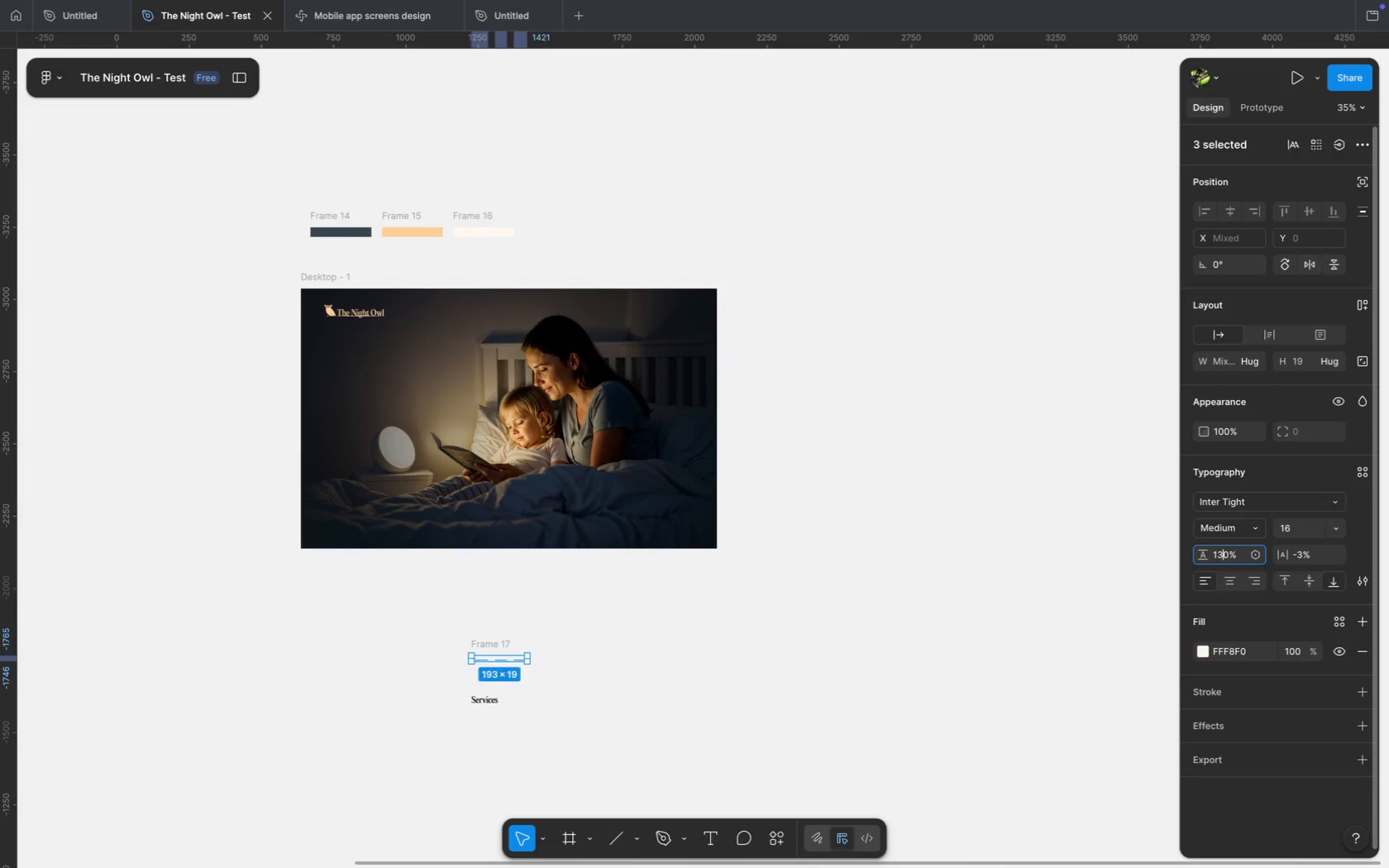 
key(Enter)
 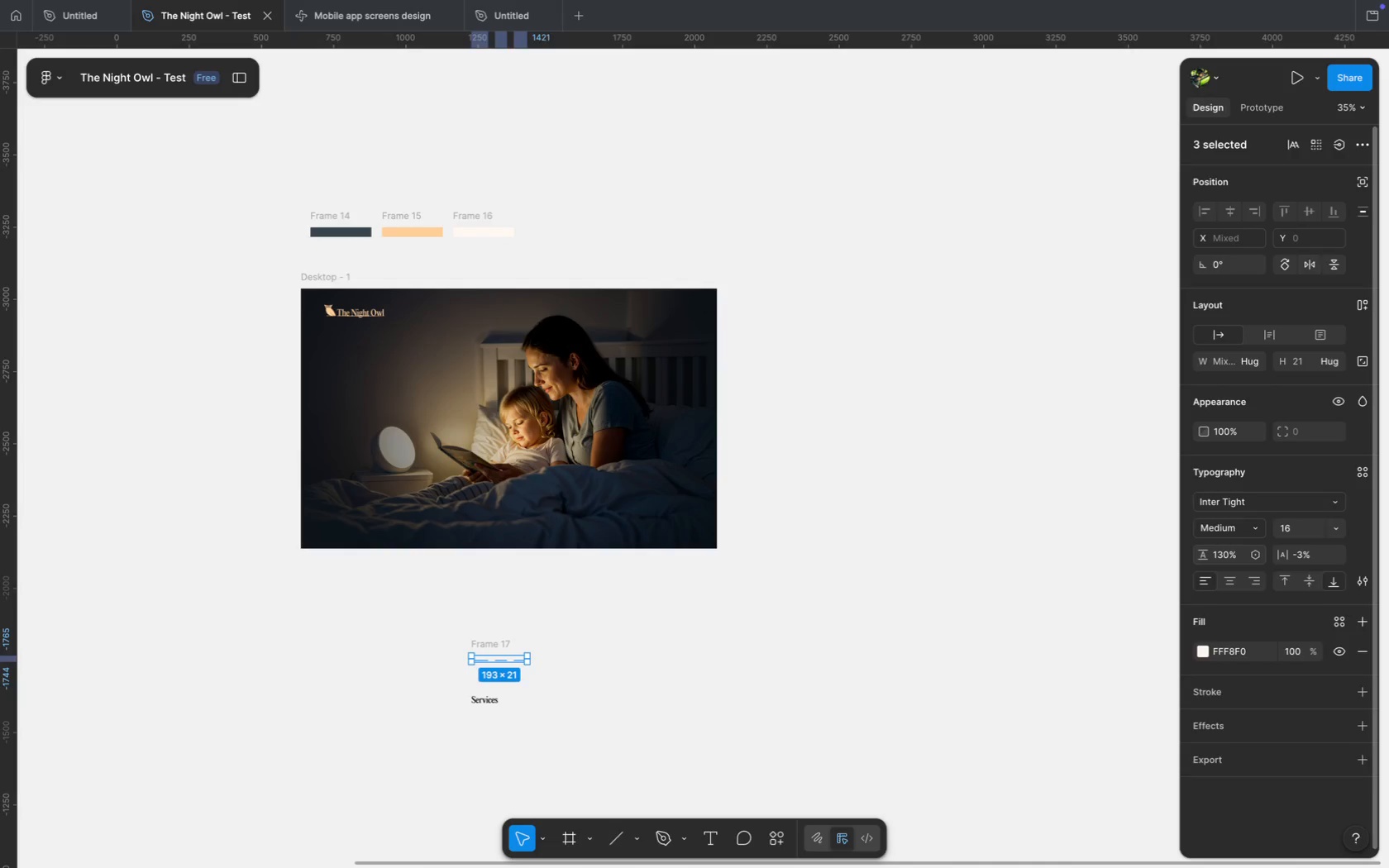 
wait(8.35)
 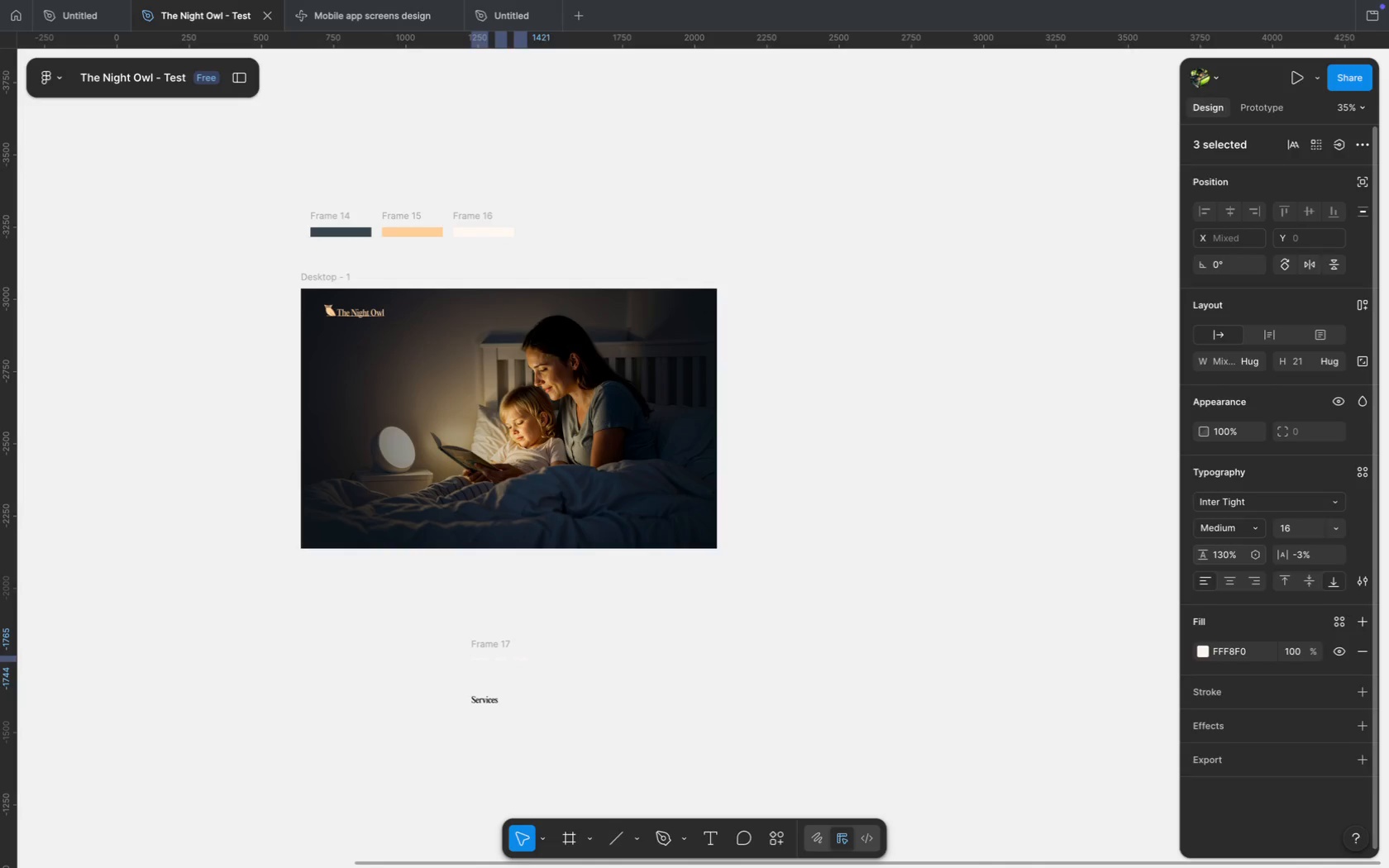 
left_click_drag(start_coordinate=[481, 645], to_coordinate=[461, 316])
 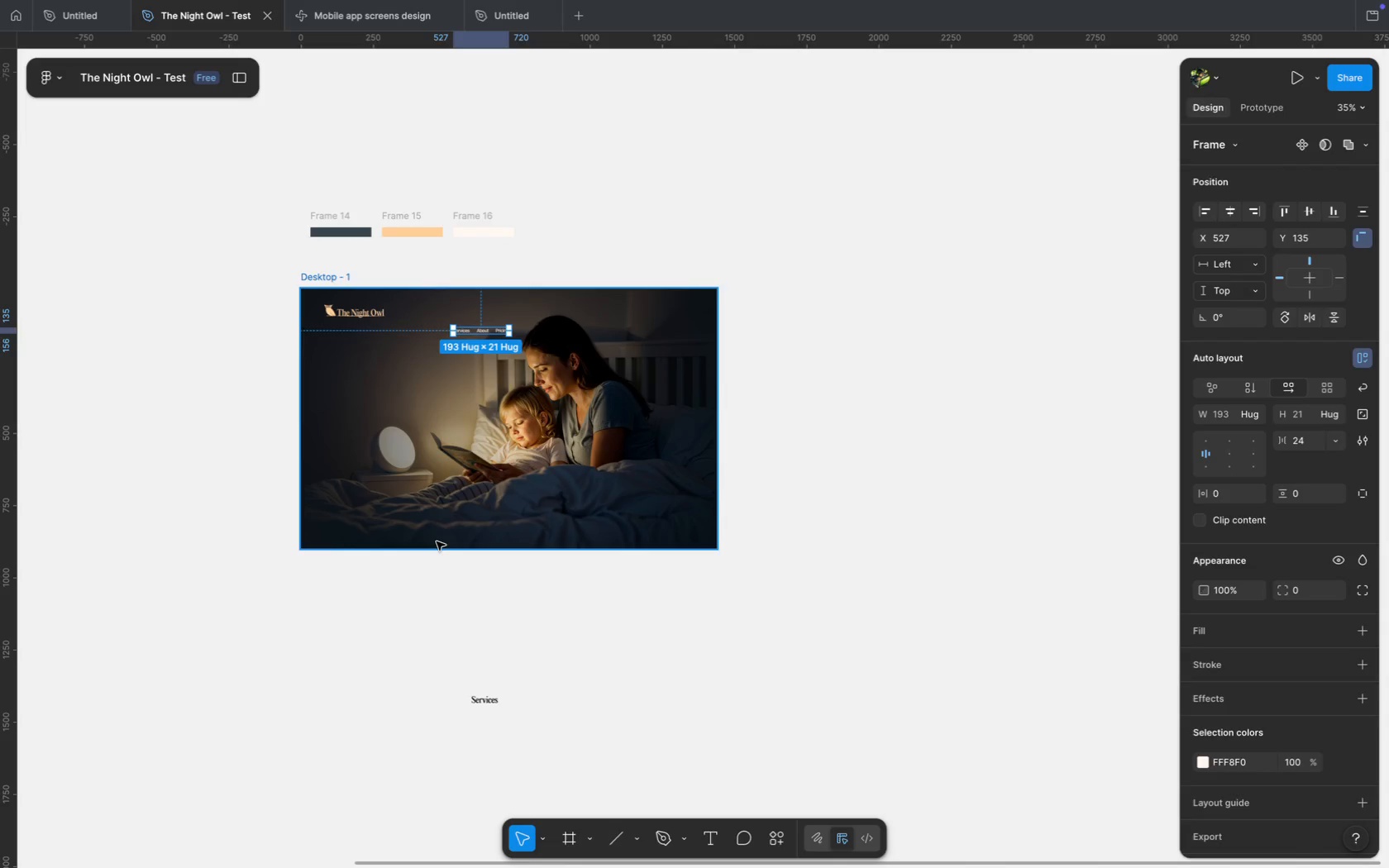 
wait(6.92)
 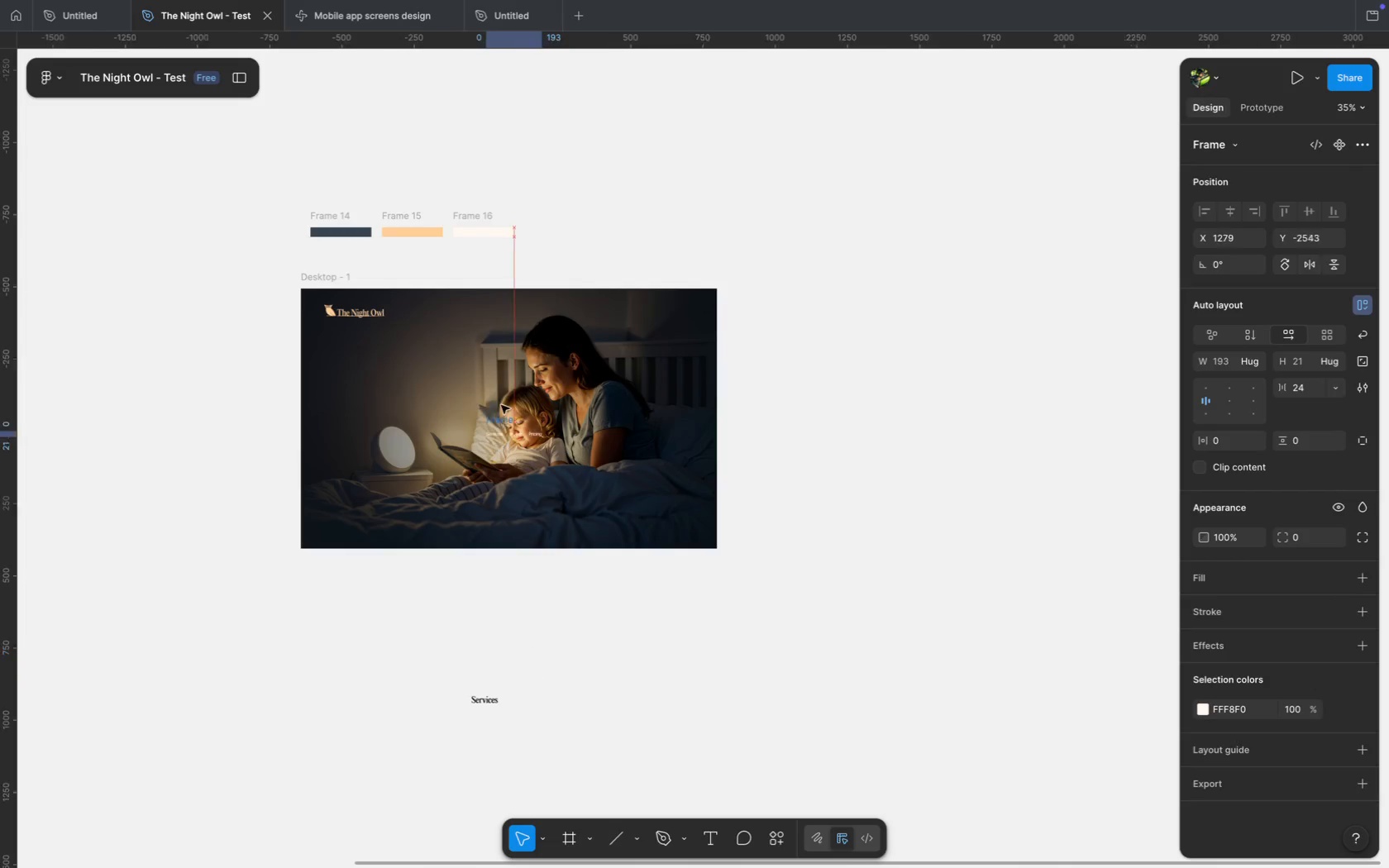 
left_click_drag(start_coordinate=[479, 331], to_coordinate=[500, 312])
 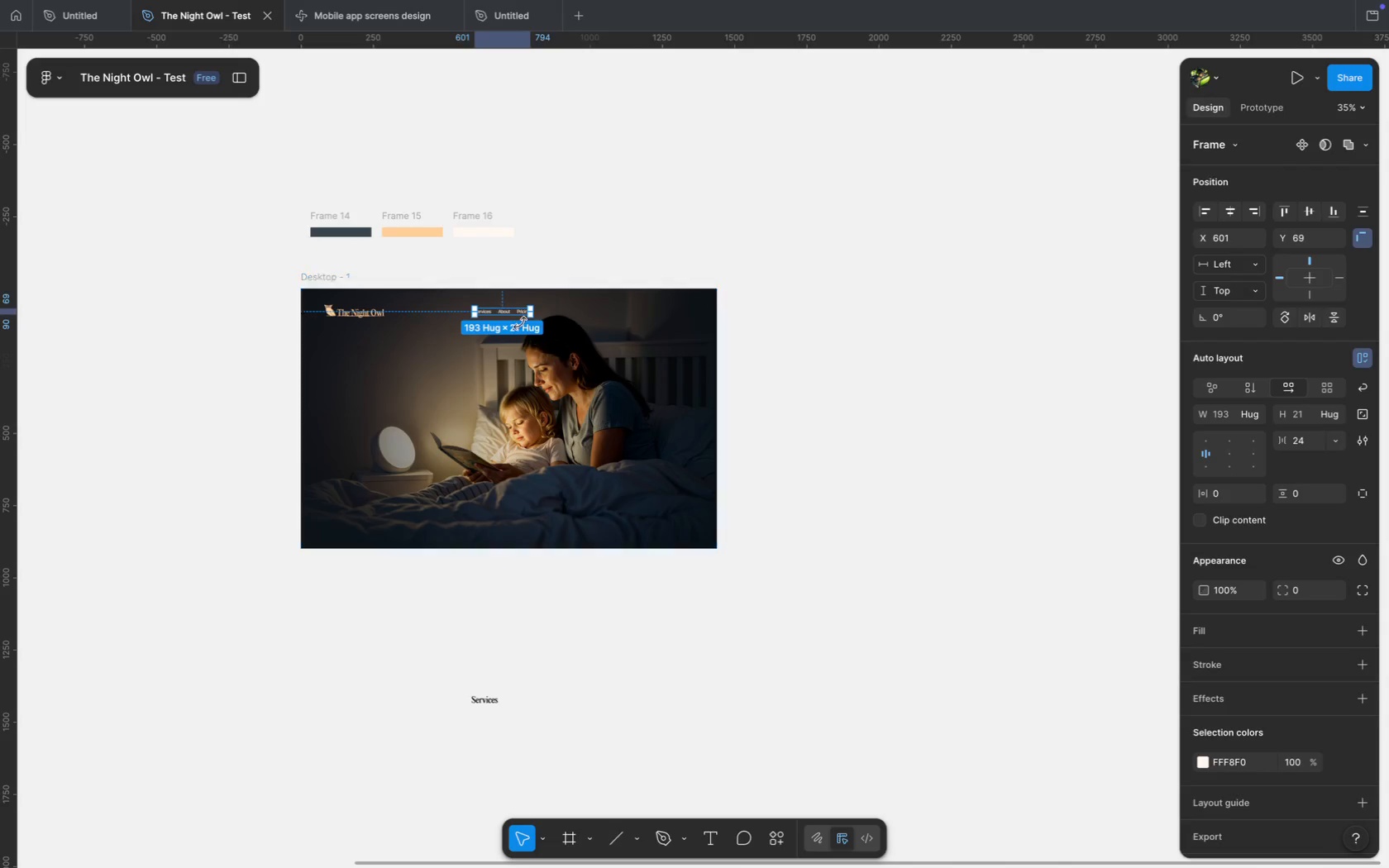 
left_click([625, 325])
 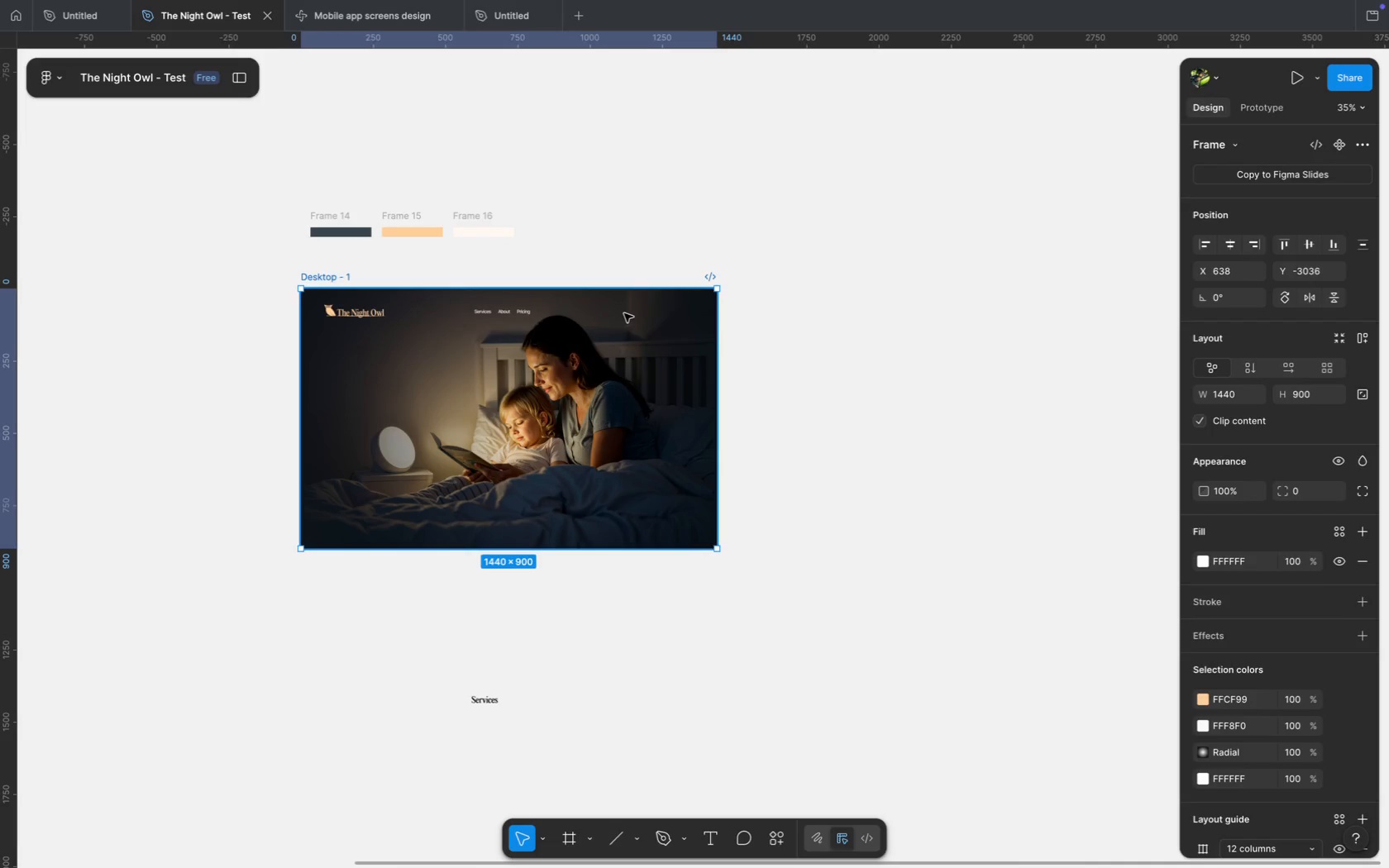 
key(T)
 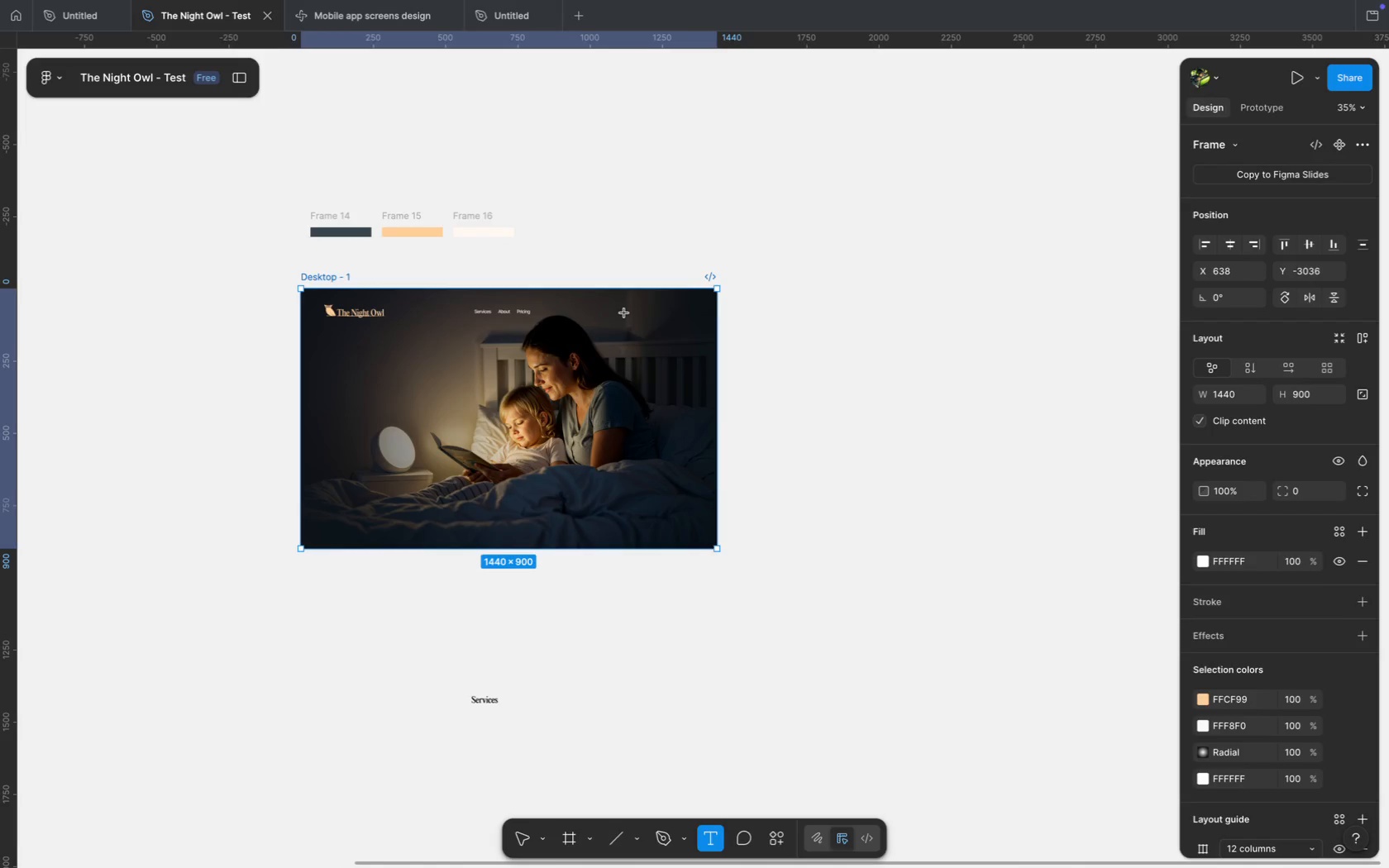 
left_click([624, 313])
 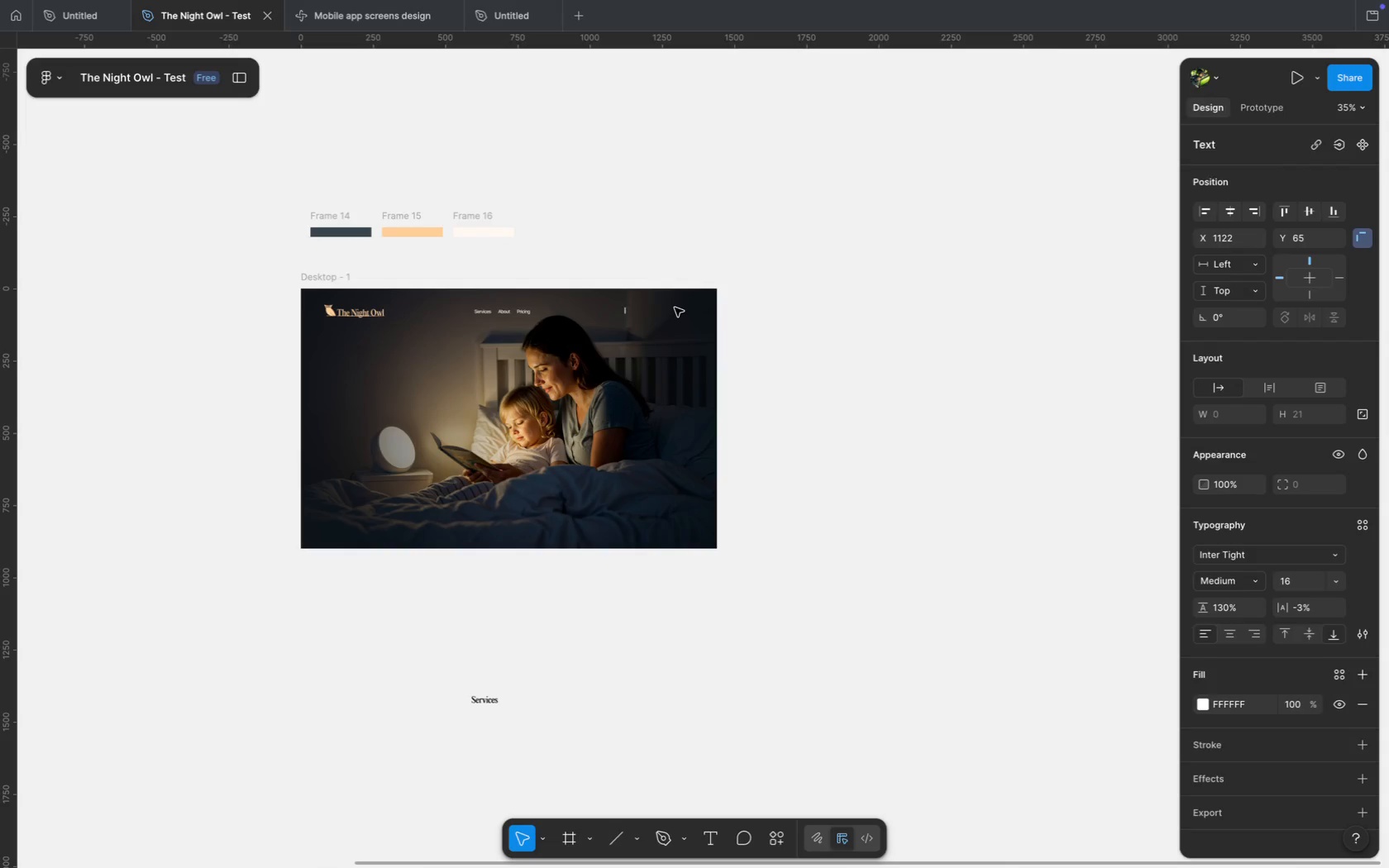 
key(Fn)
 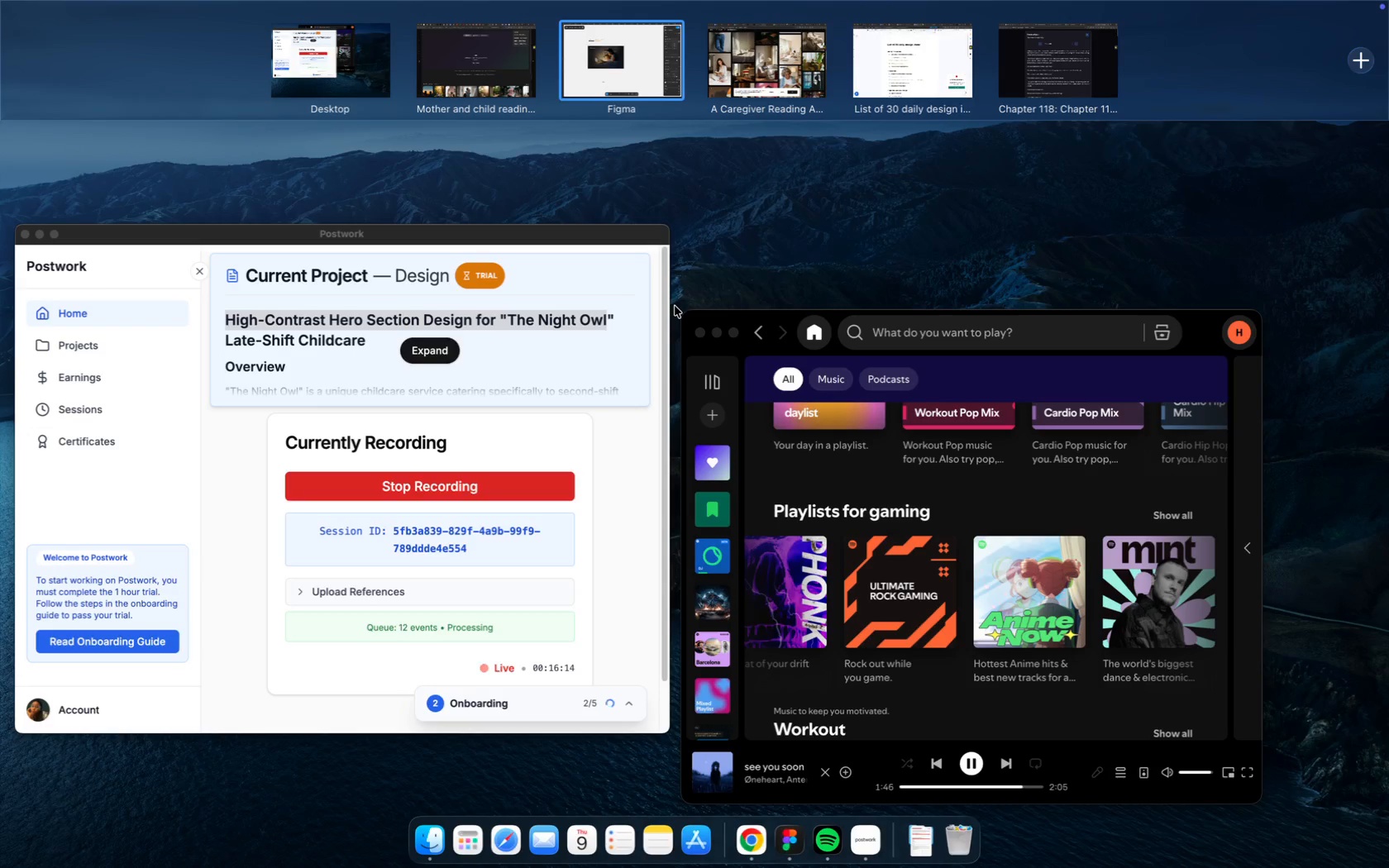 
left_click([513, 378])